 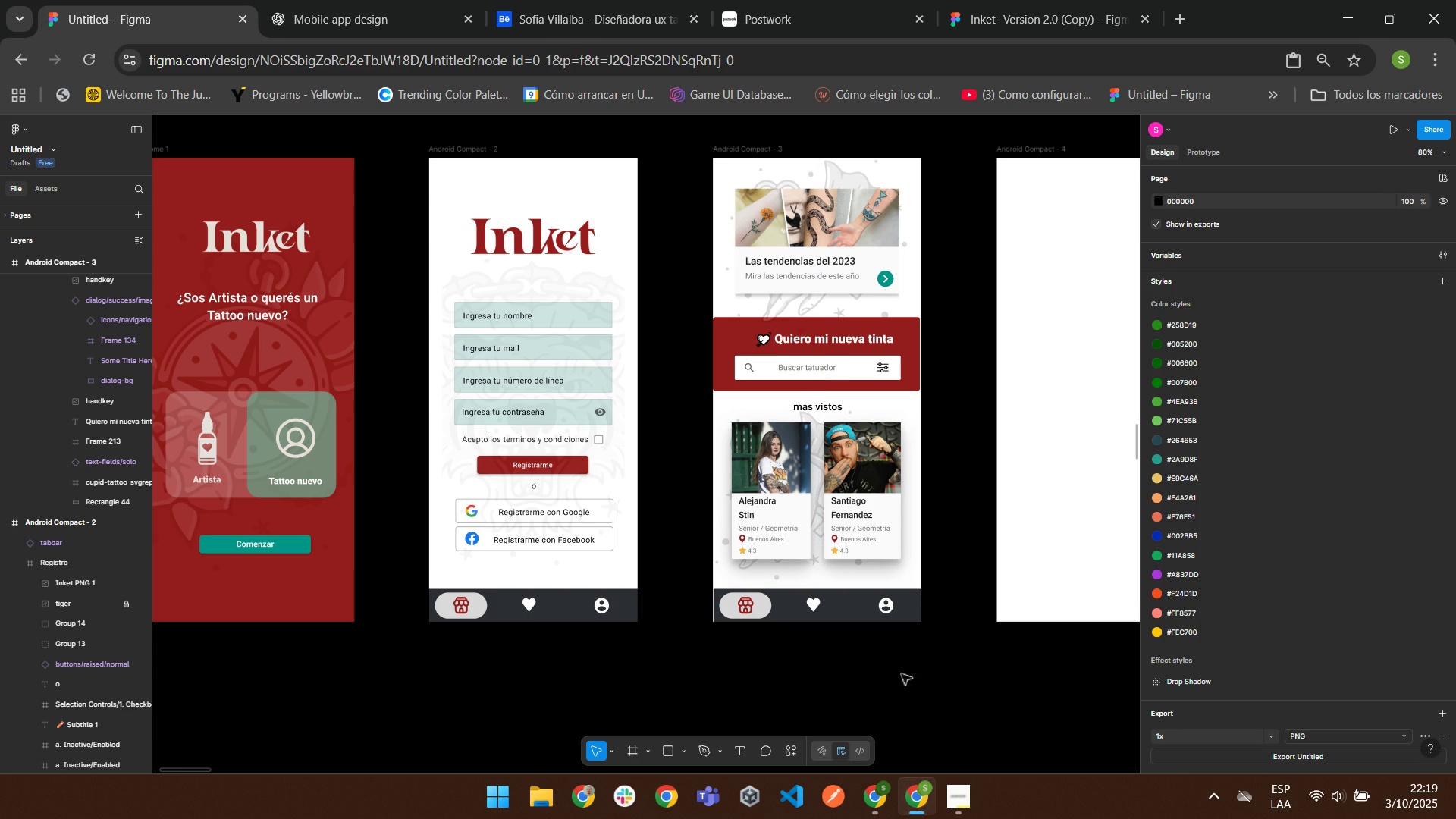 
double_click([904, 605])
 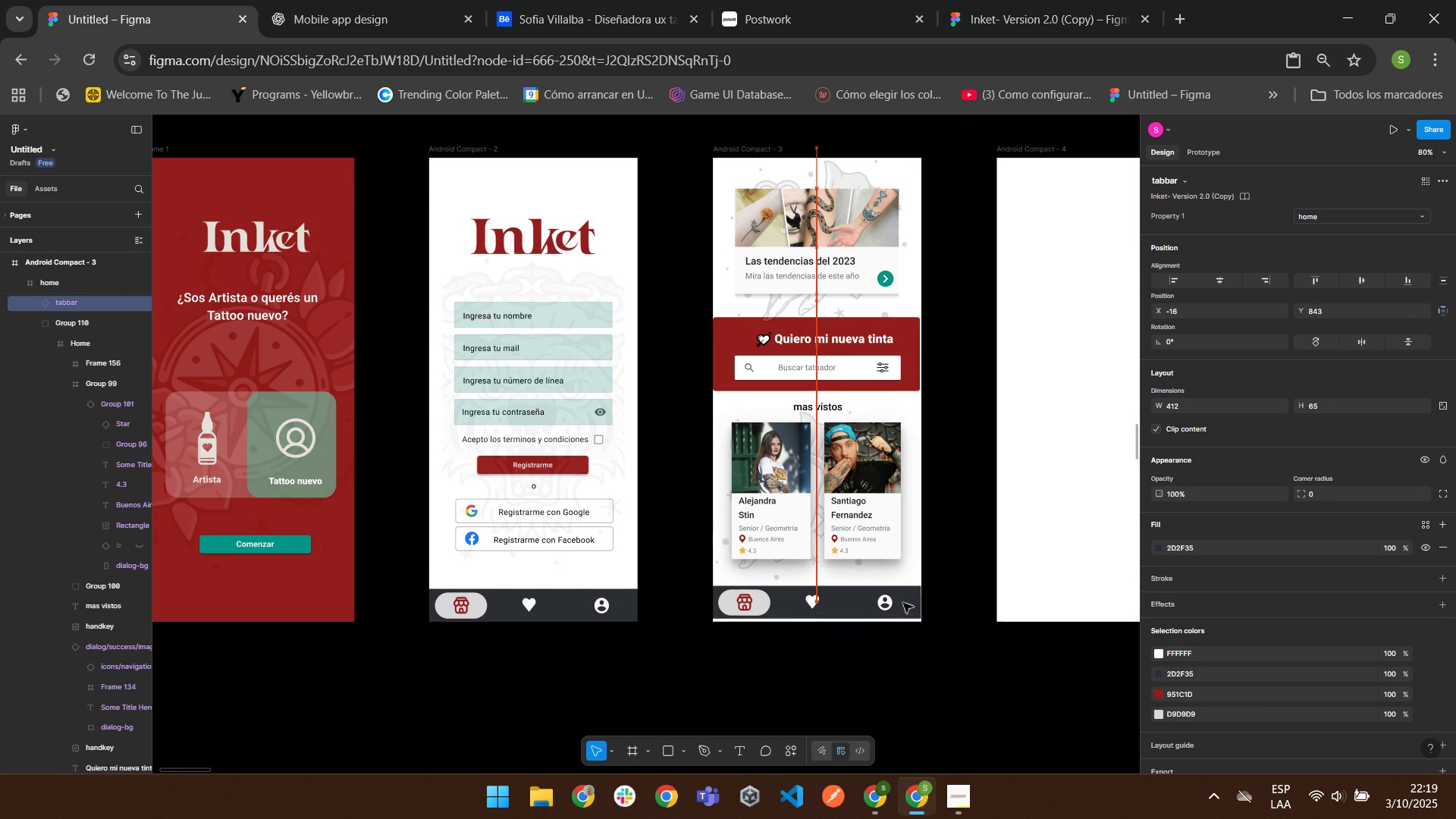 
wait(13.45)
 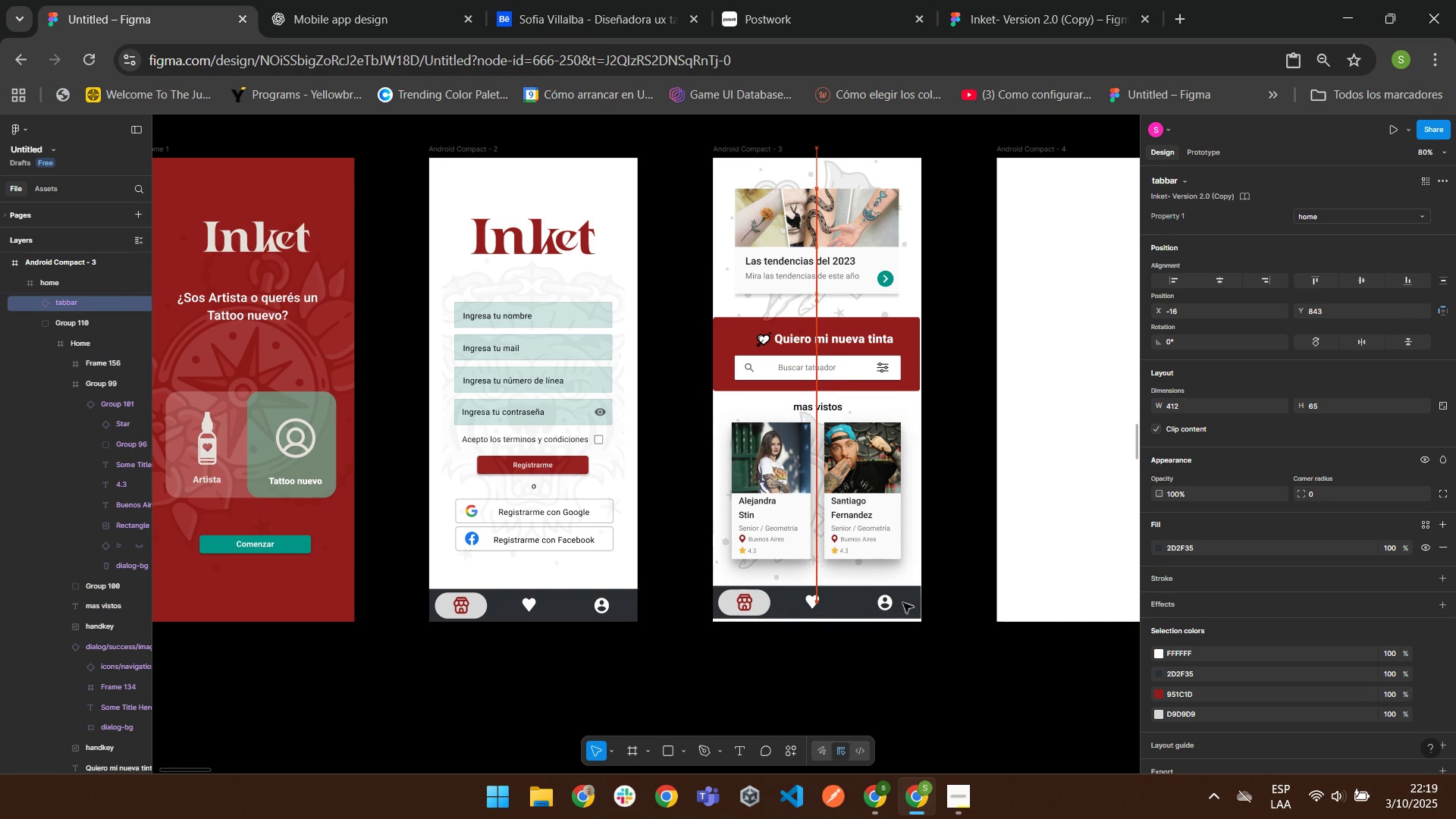 
left_click([1222, 284])
 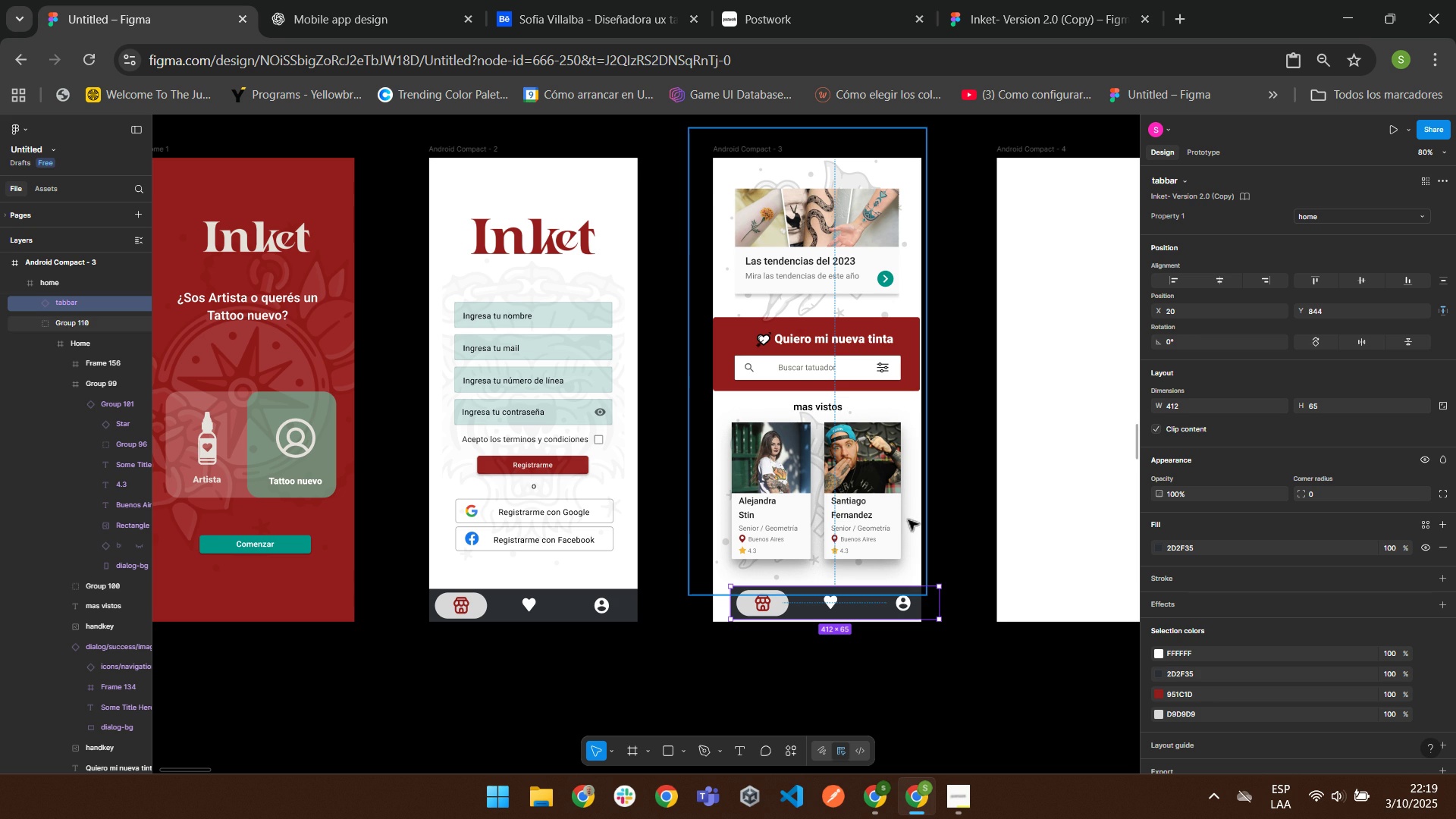 
left_click([905, 519])
 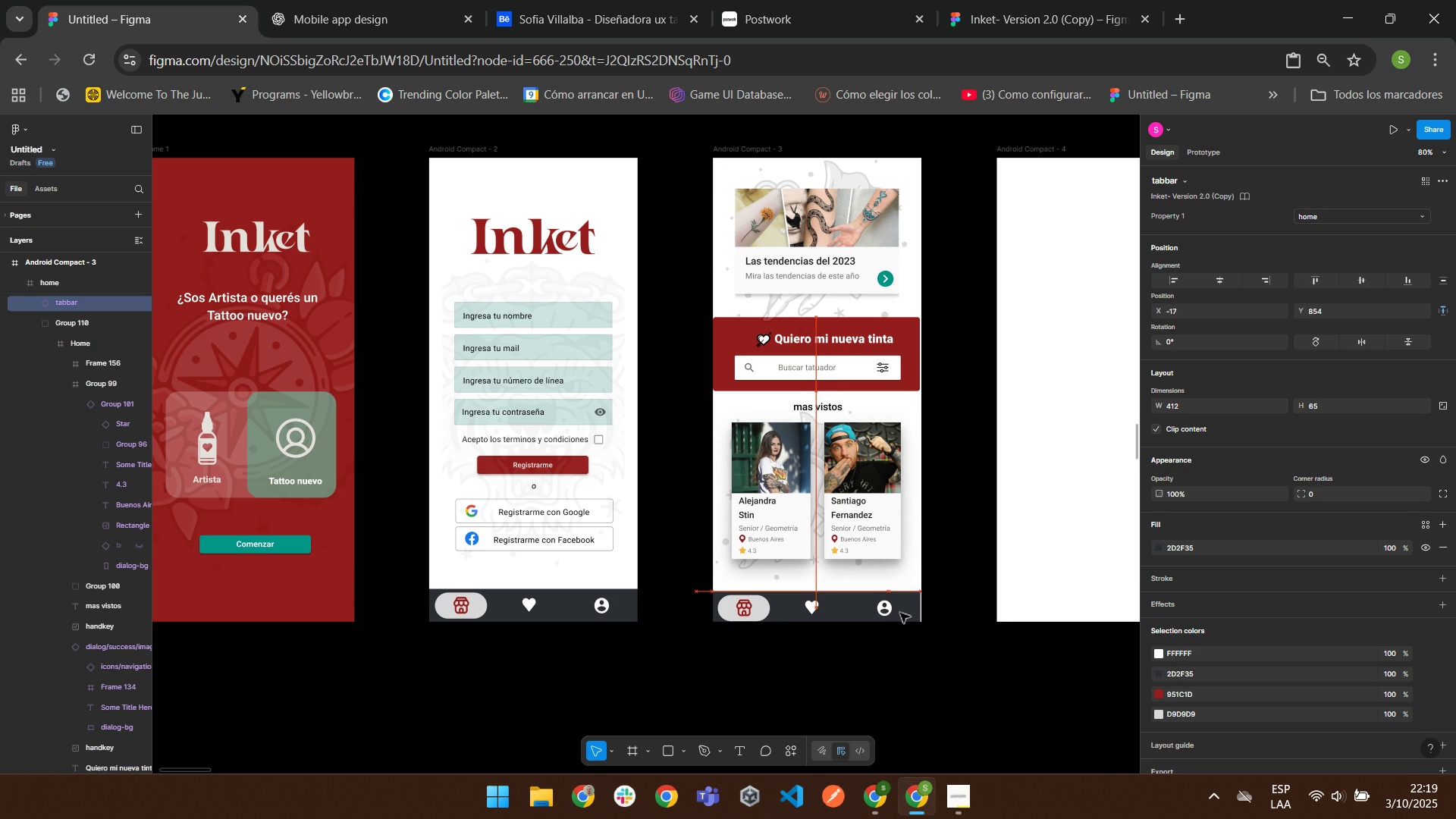 
wait(6.61)
 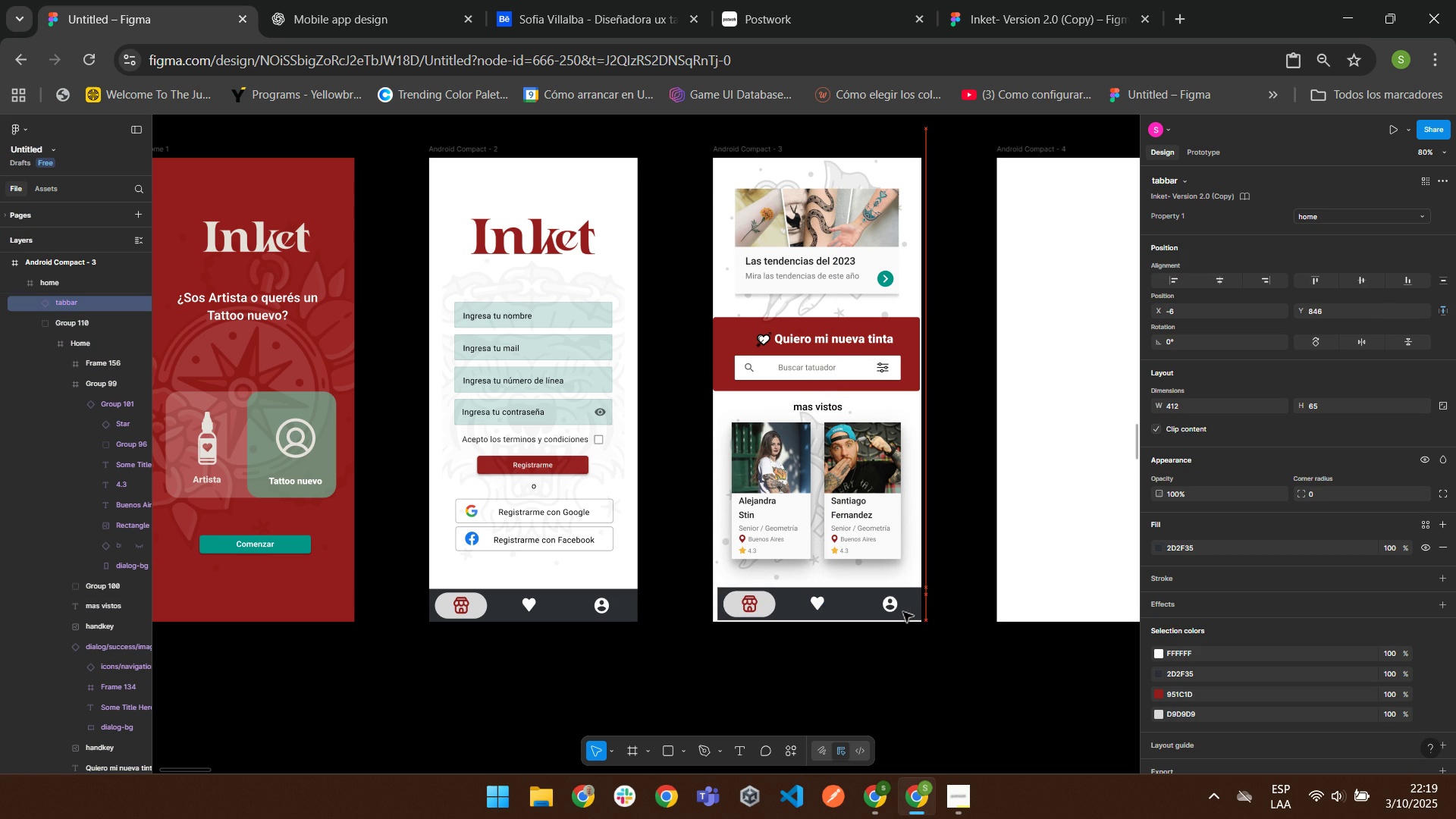 
double_click([757, 149])
 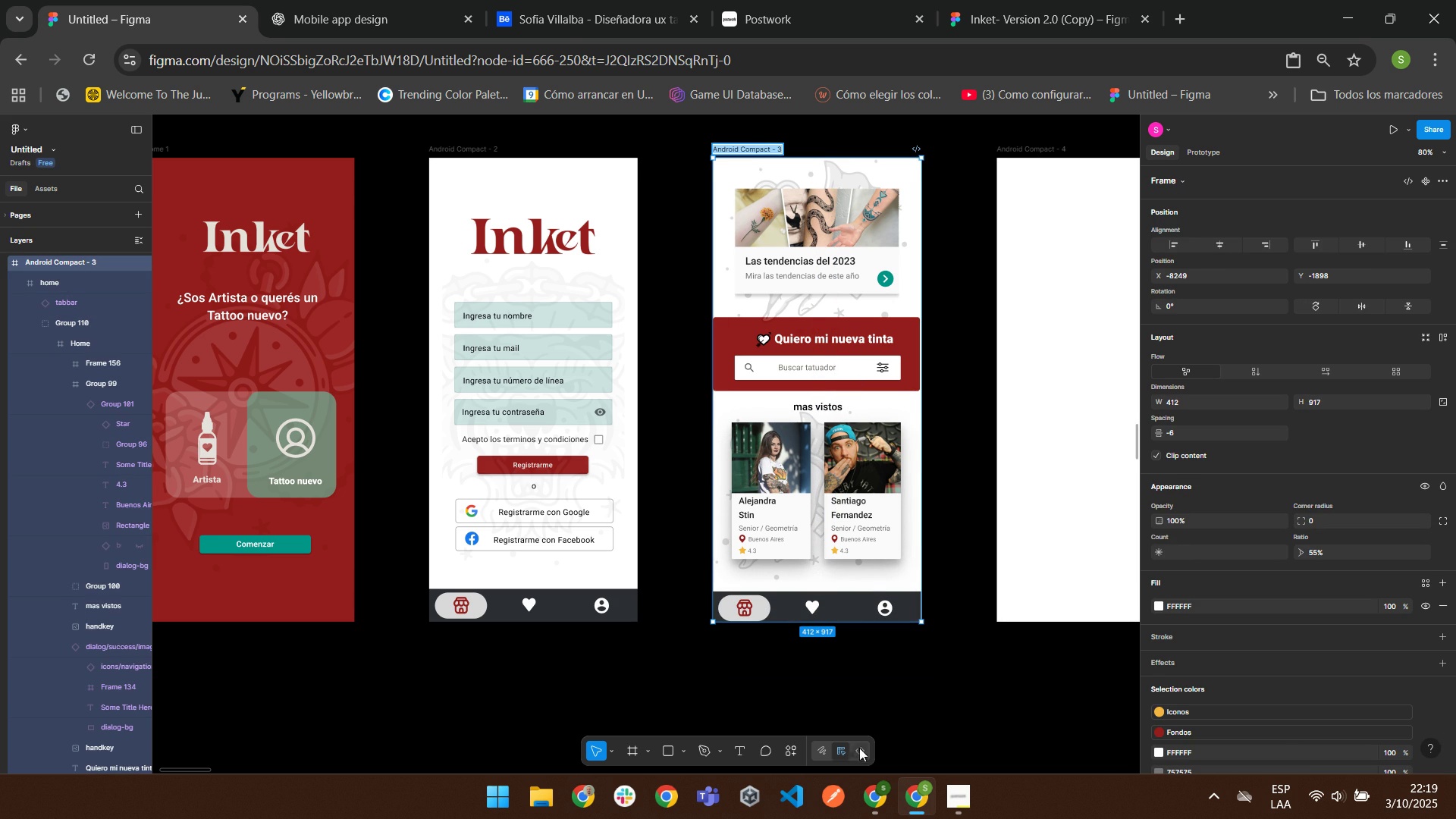 
left_click([884, 693])
 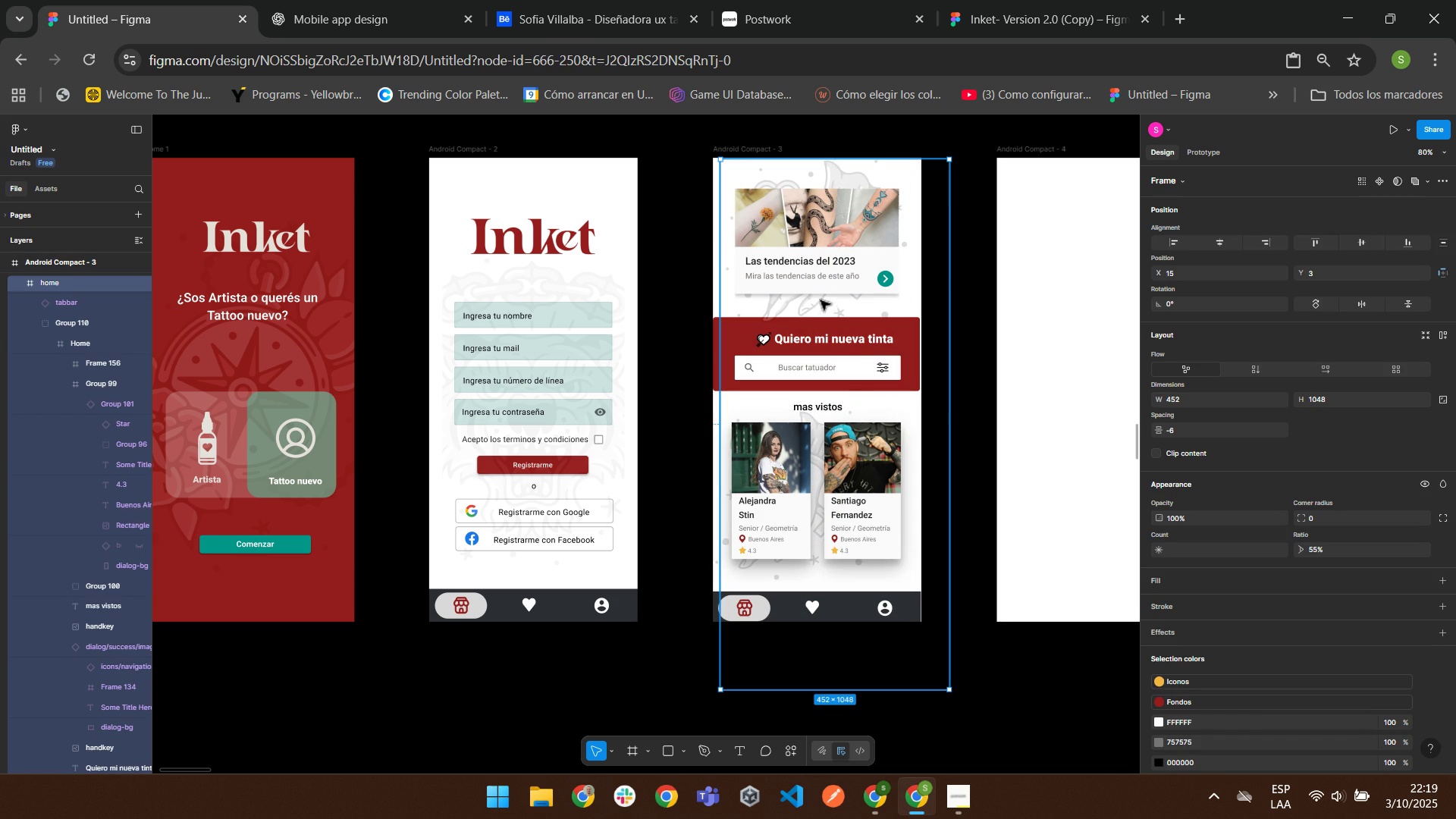 
right_click([864, 541])
 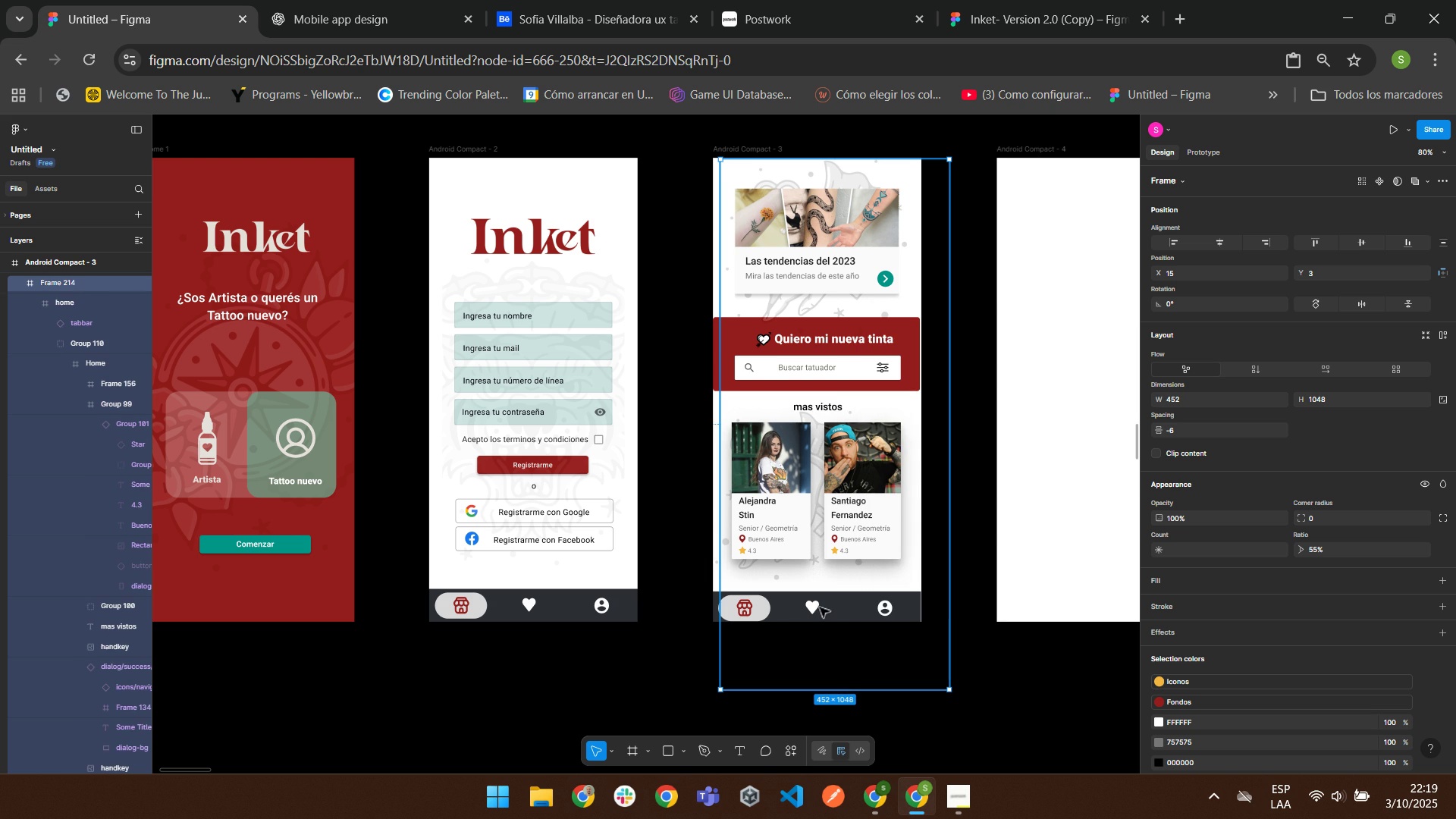 
triple_click([827, 613])
 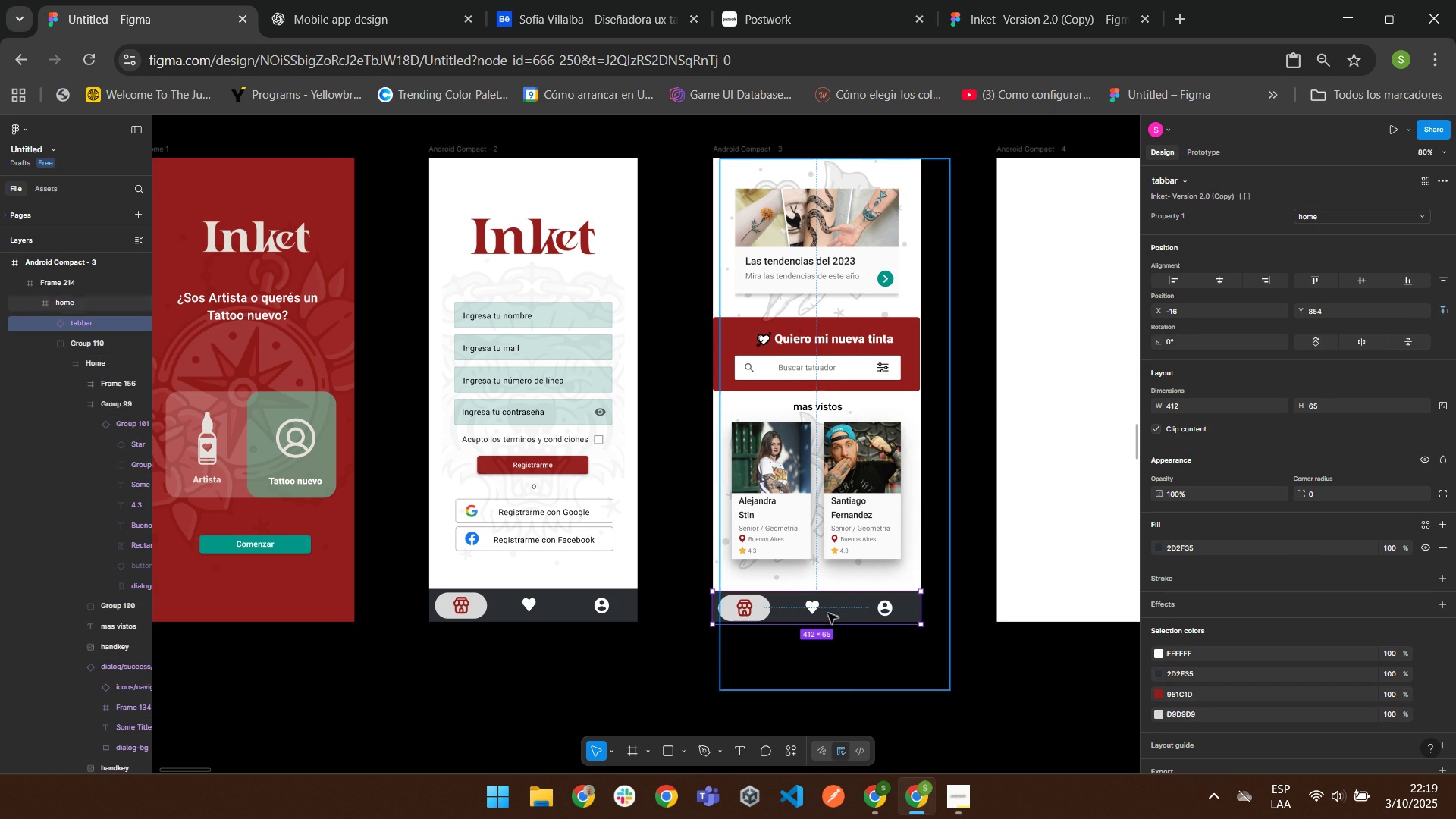 
triple_click([827, 613])
 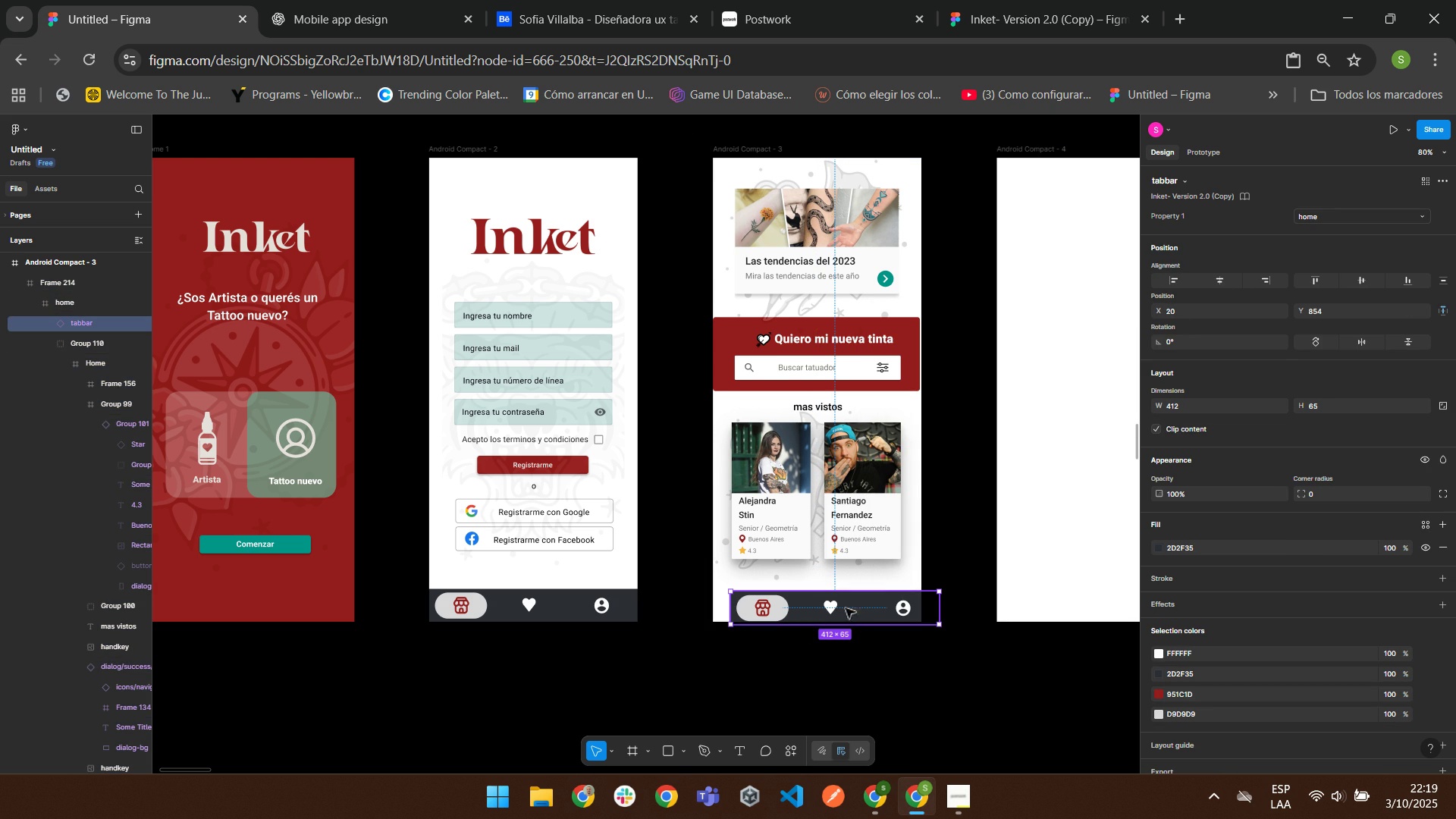 
left_click([1172, 284])
 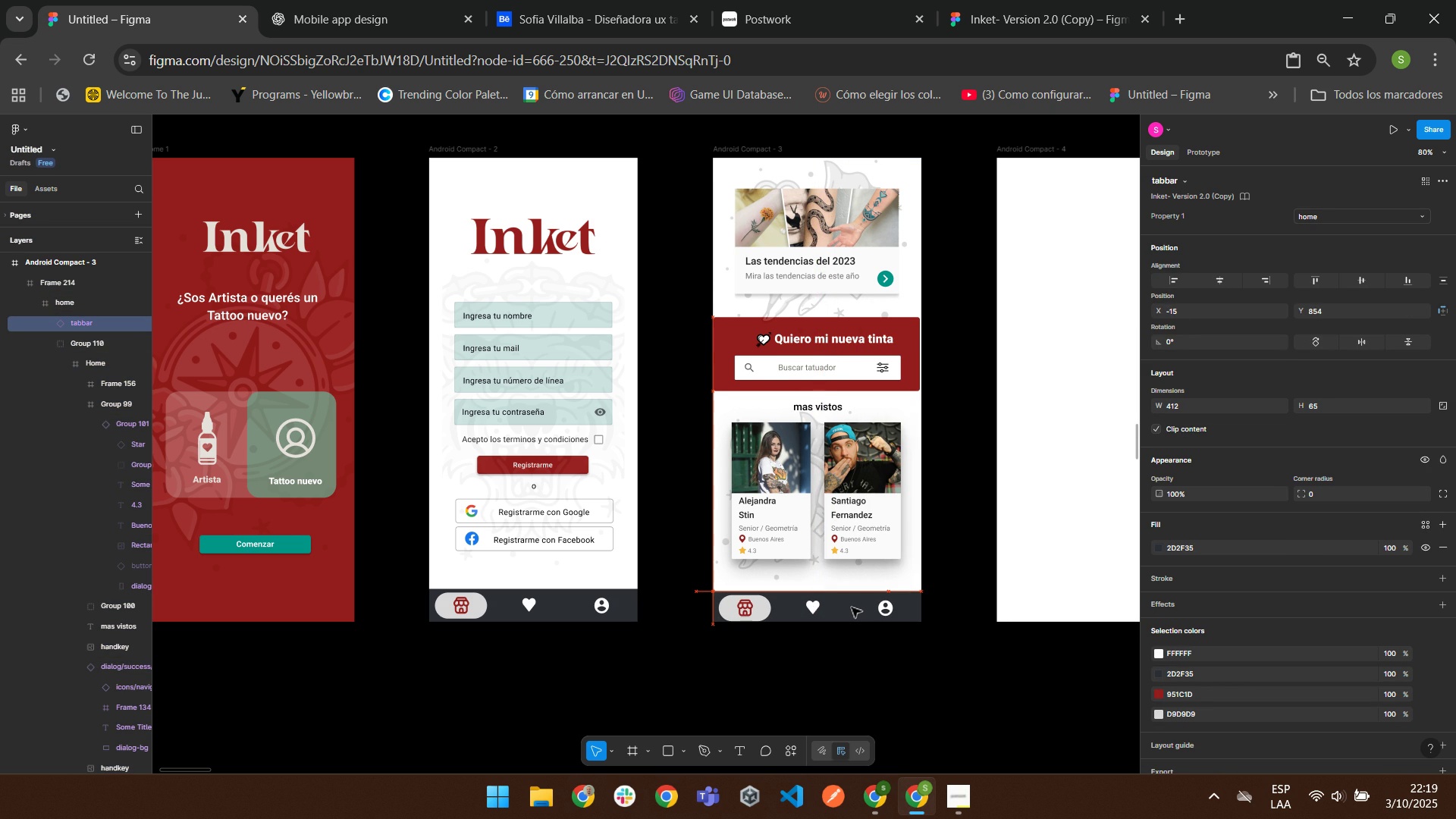 
wait(8.83)
 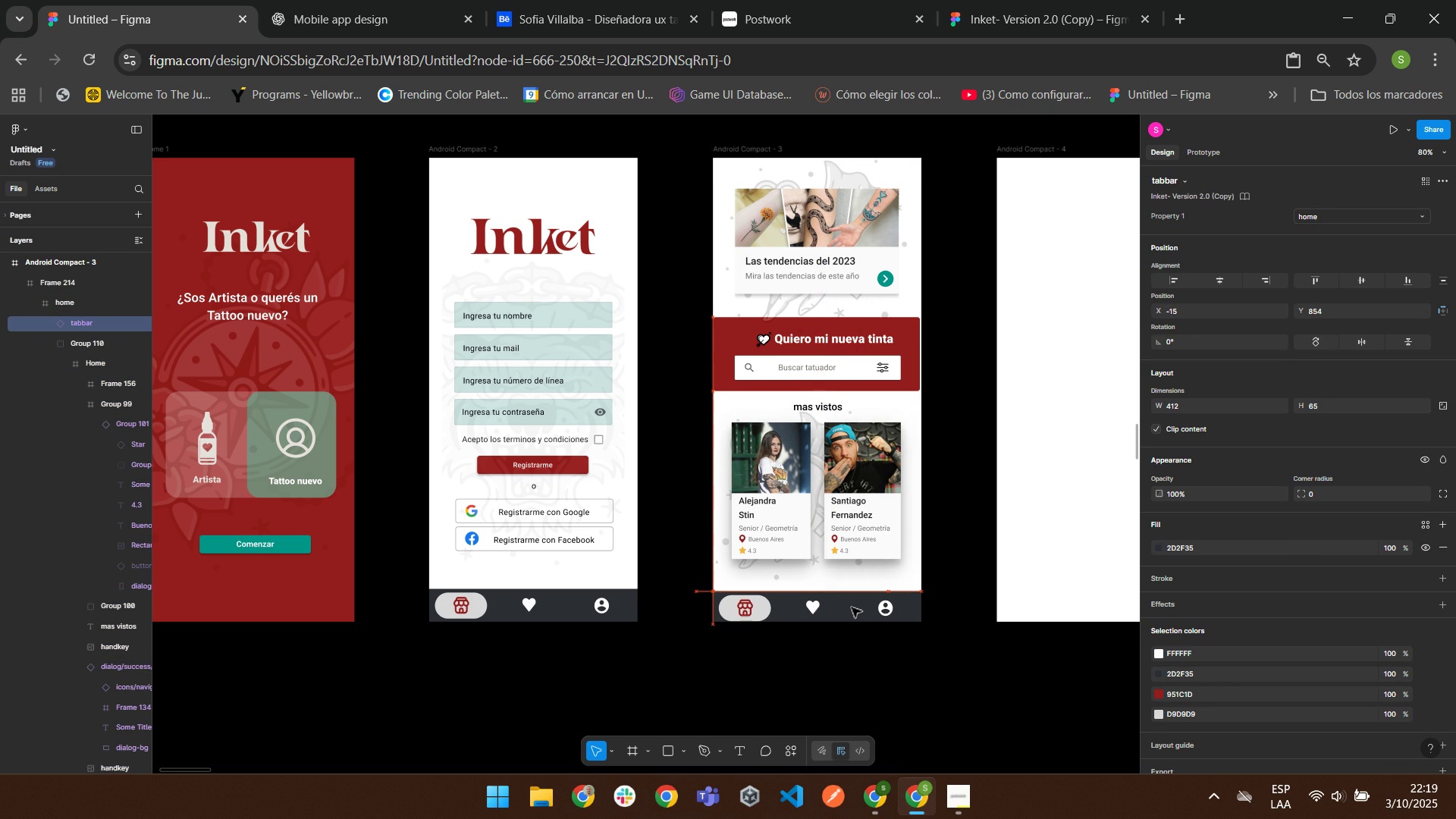 
left_click([874, 598])
 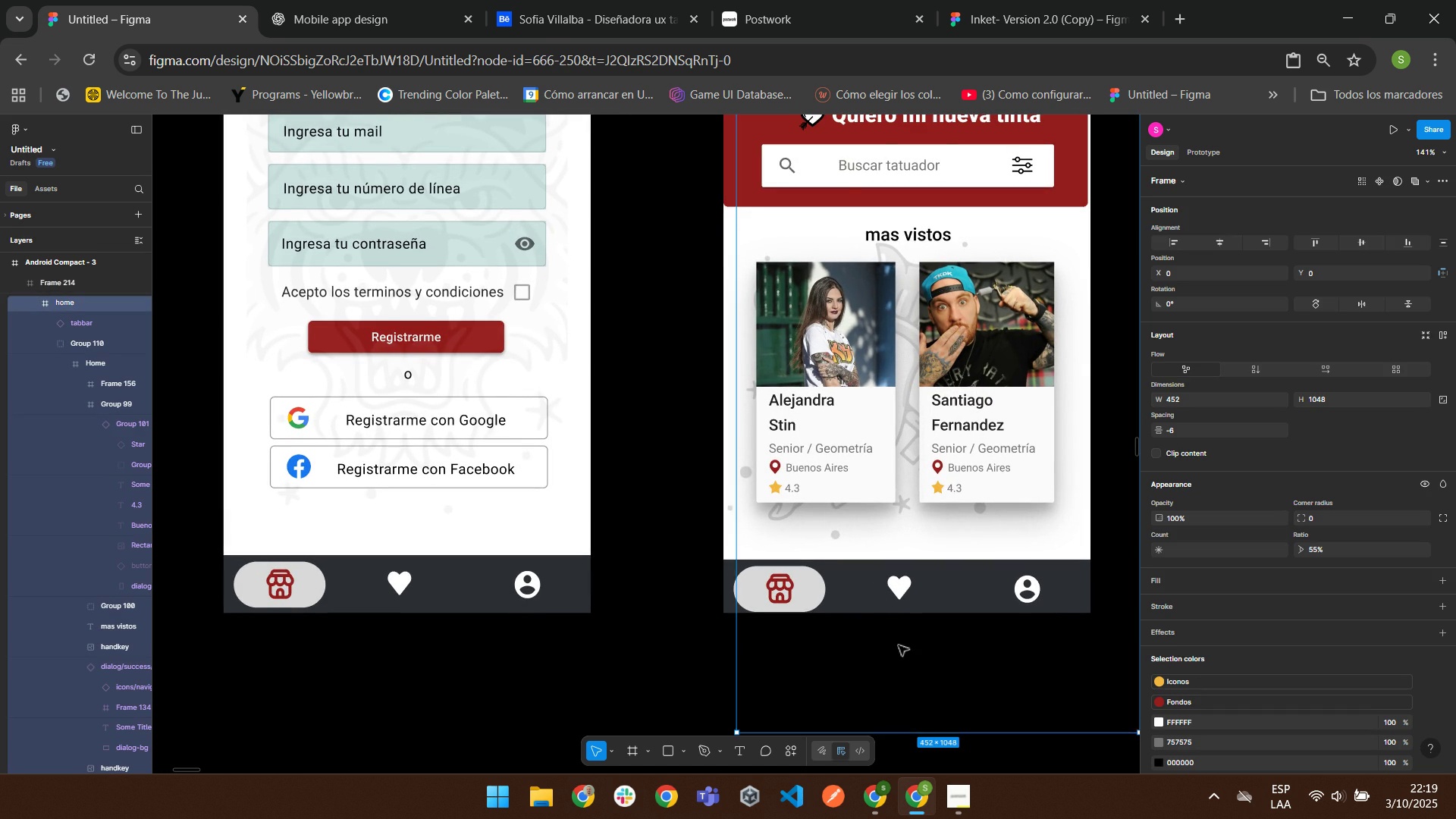 
scroll: coordinate [843, 604], scroll_direction: down, amount: 1.0
 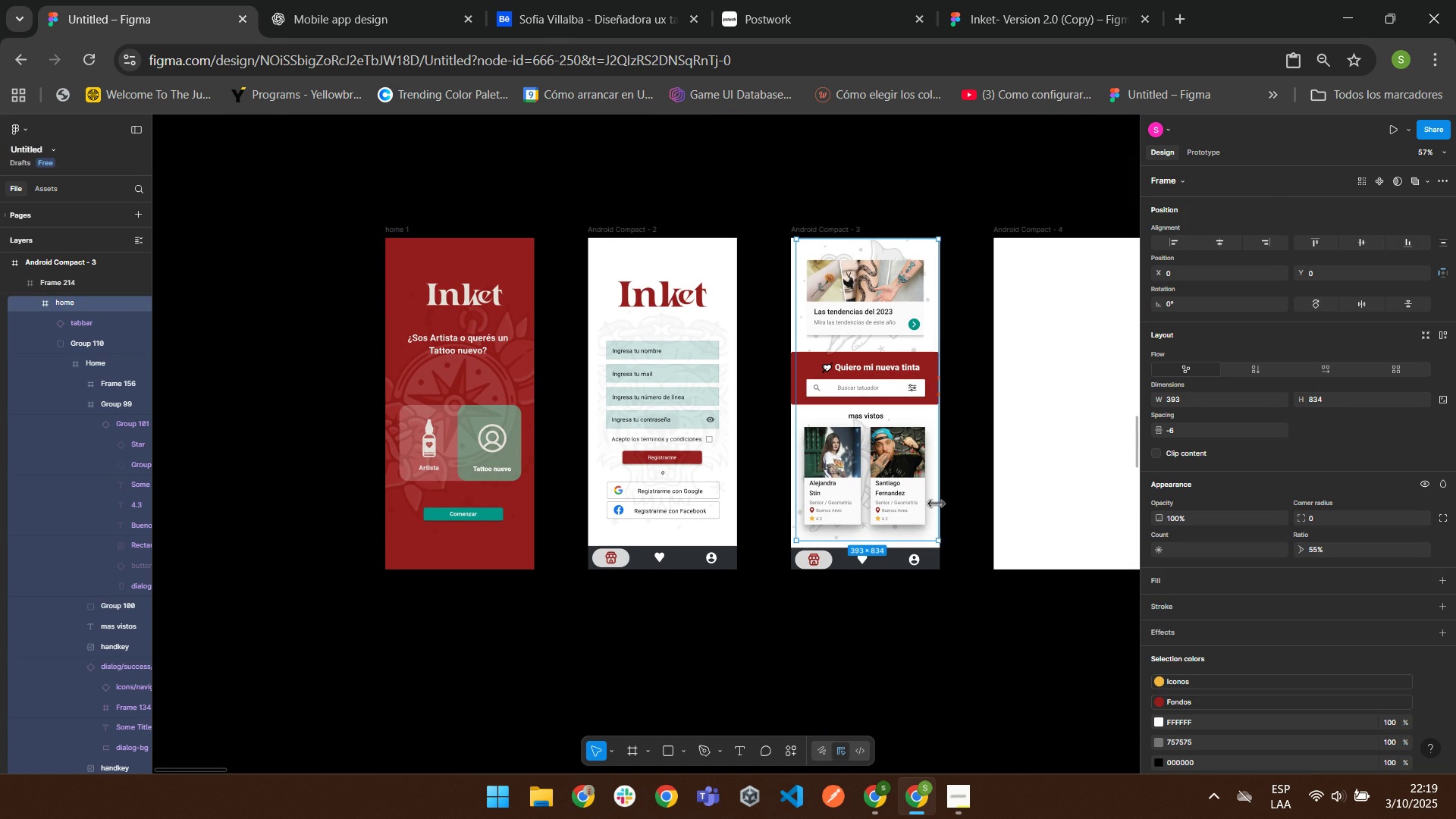 
wait(5.71)
 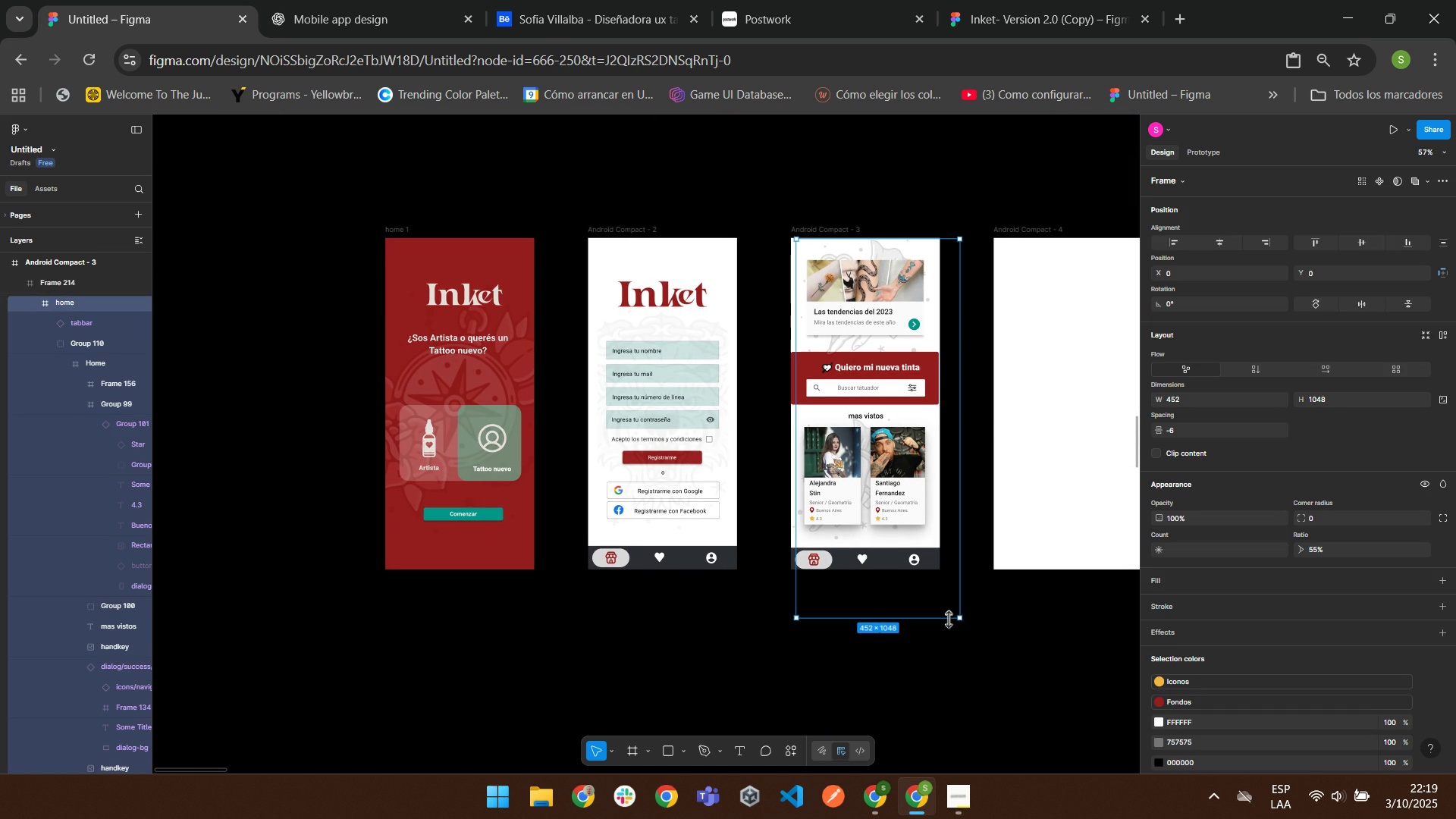 
left_click([959, 582])
 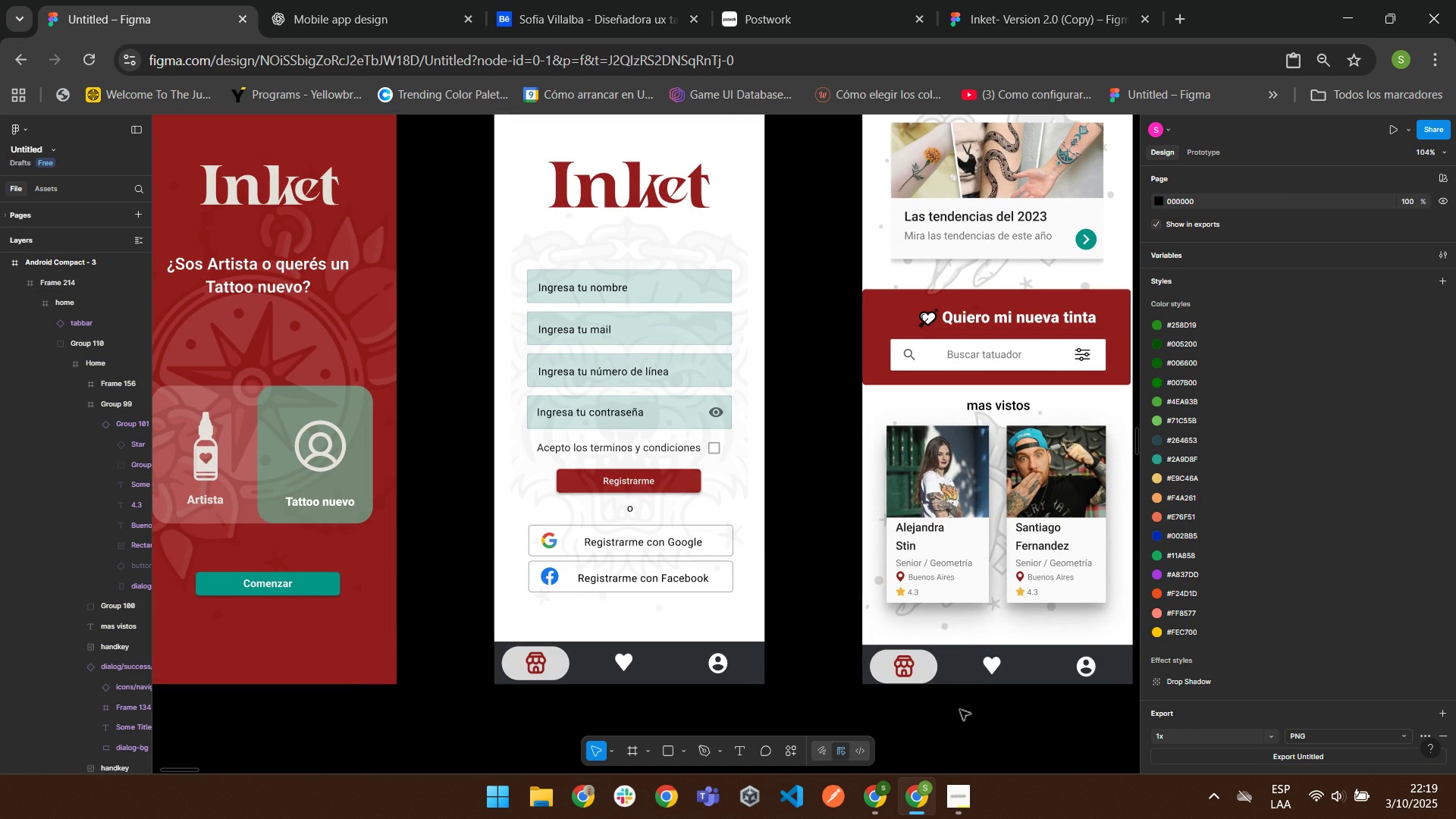 
double_click([968, 674])
 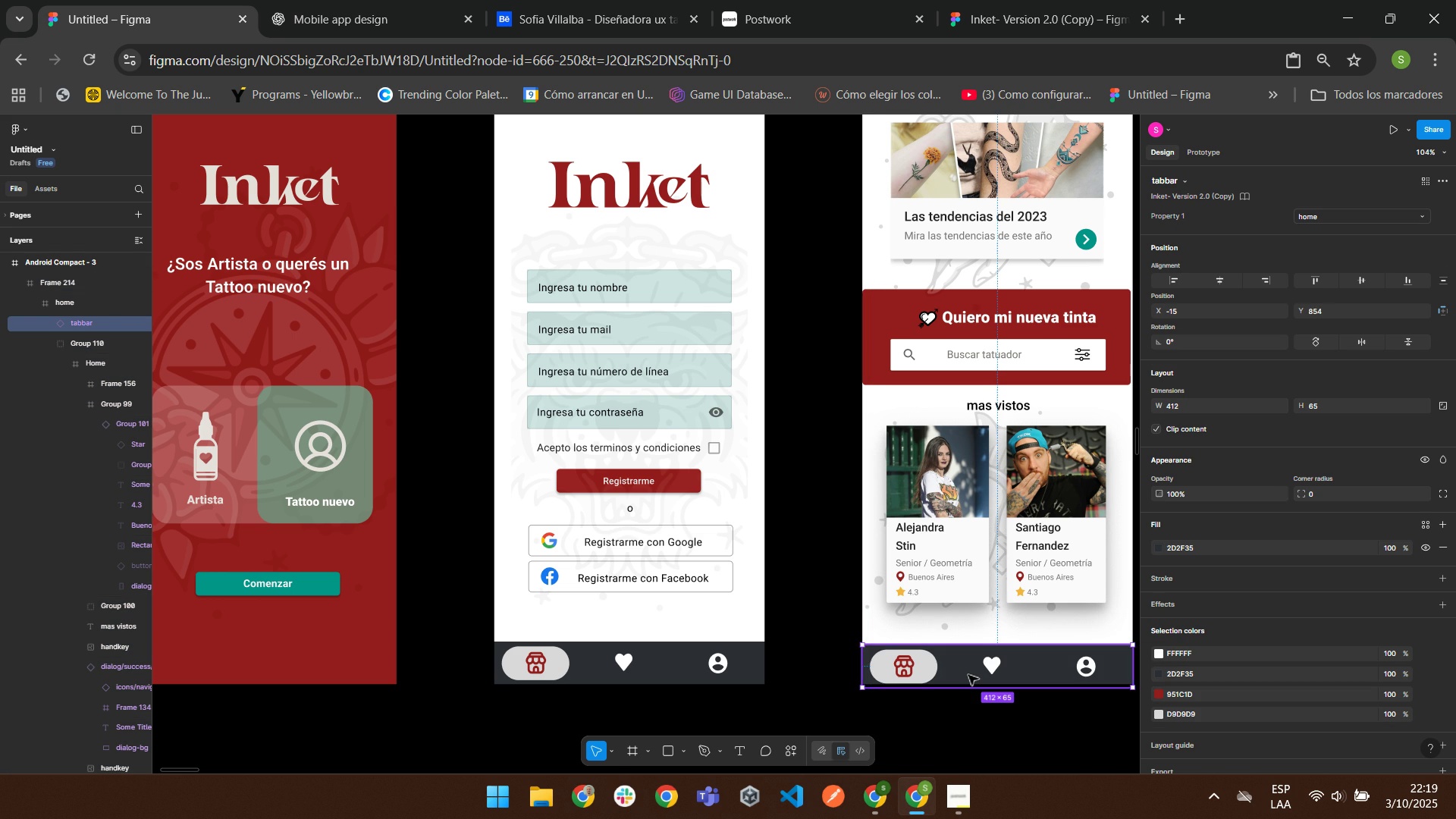 
triple_click([968, 674])
 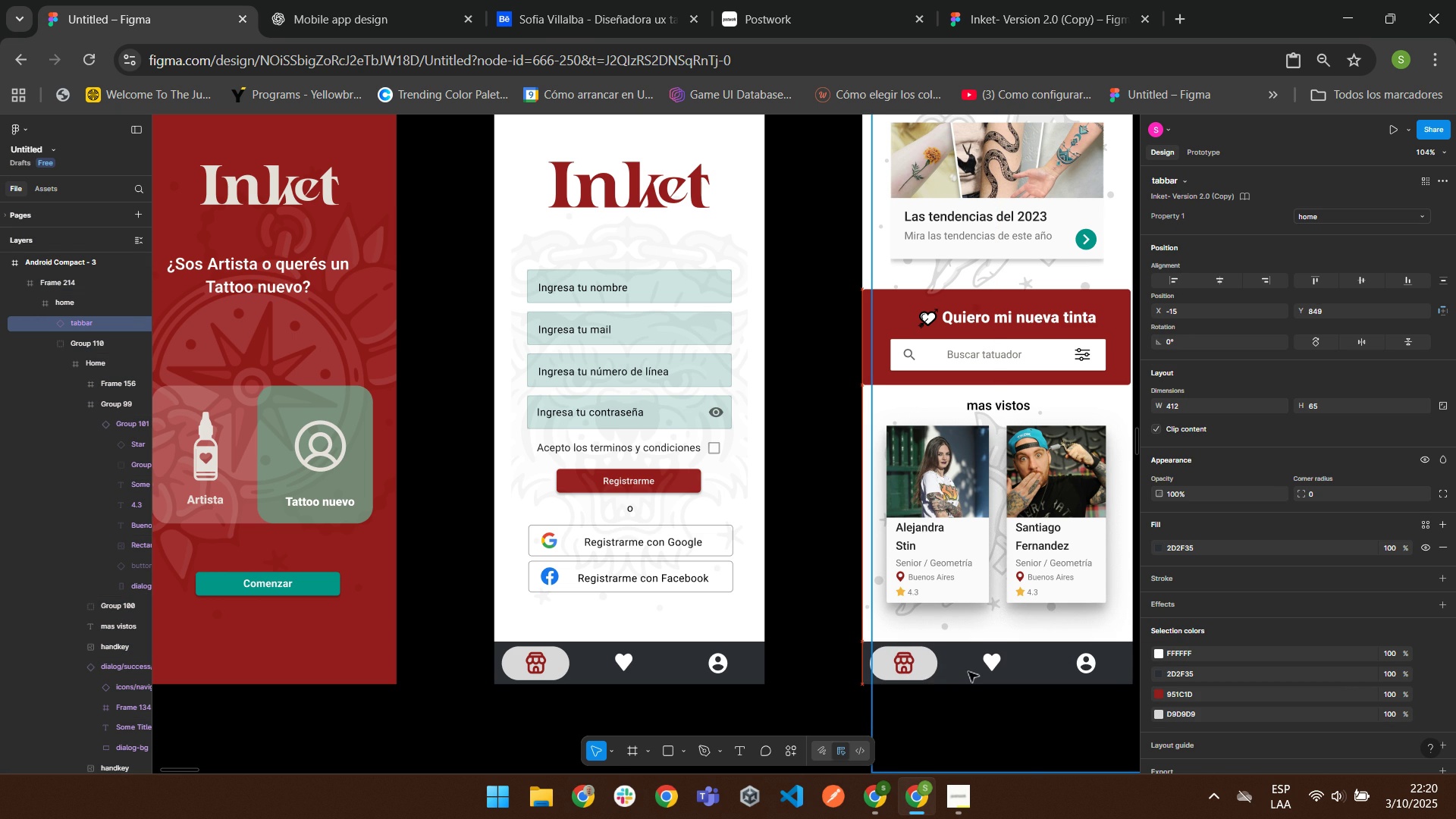 
left_click([835, 682])
 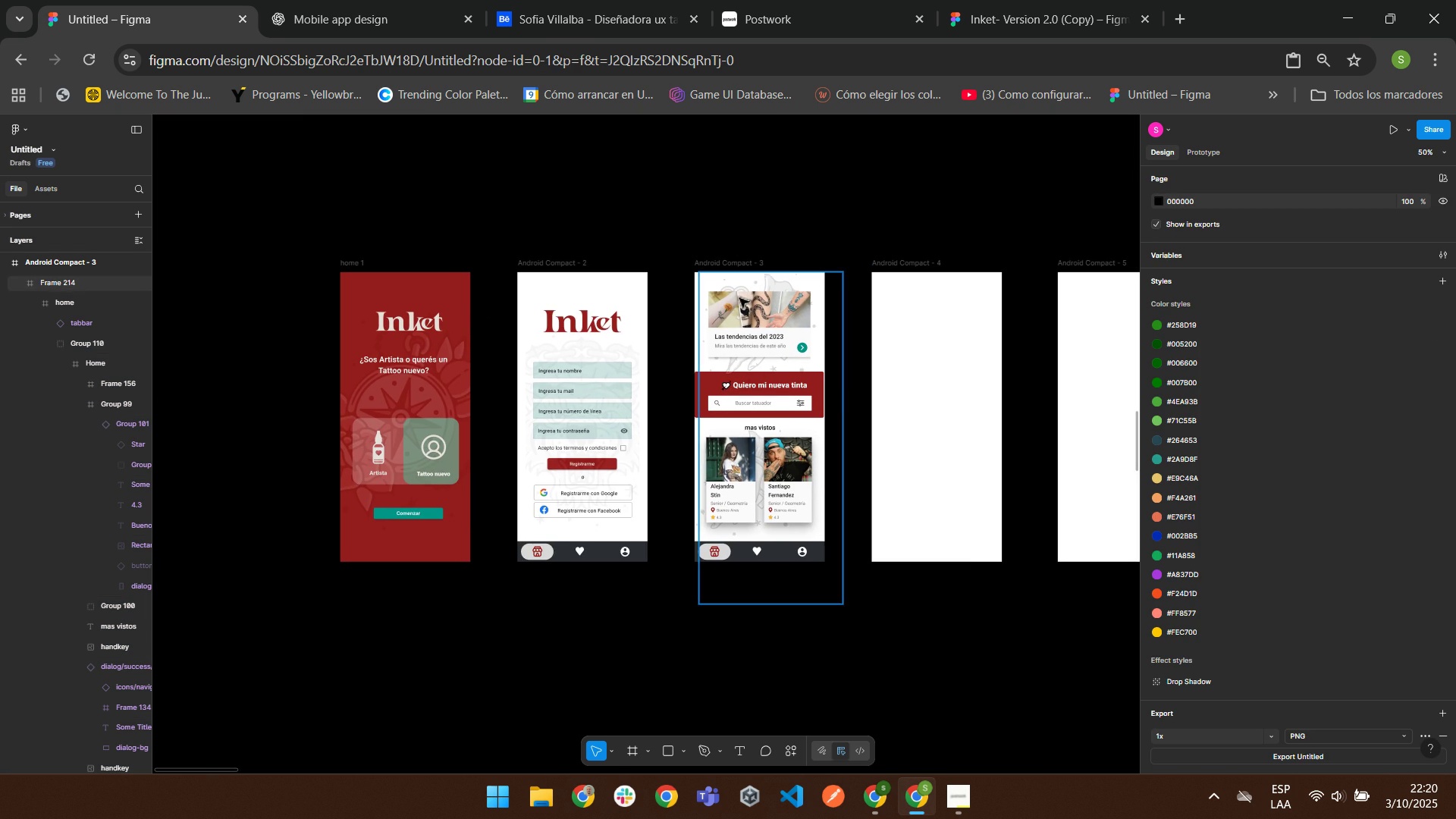 
left_click([991, 0])
 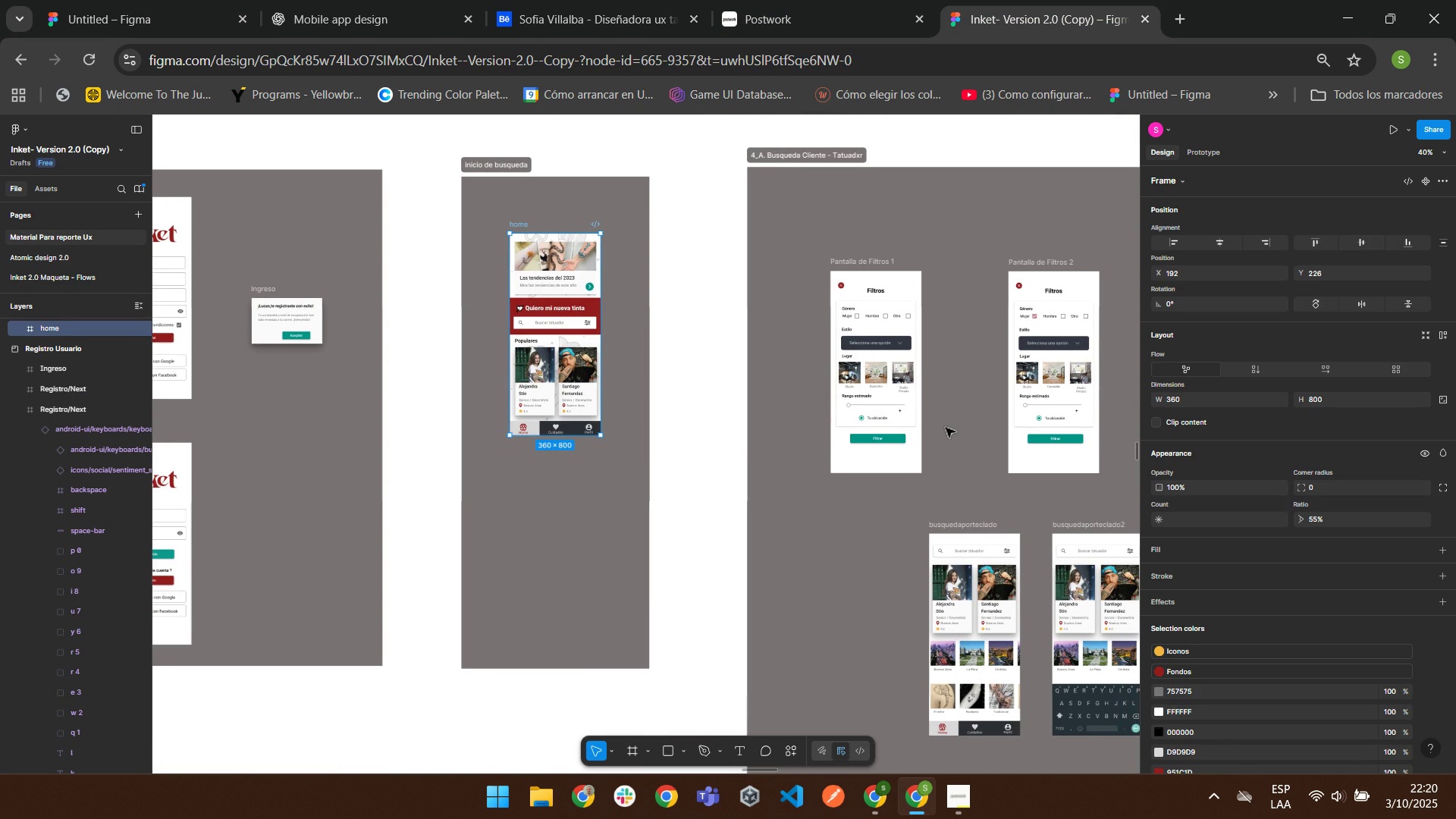 
scroll: coordinate [902, 417], scroll_direction: up, amount: 1.0
 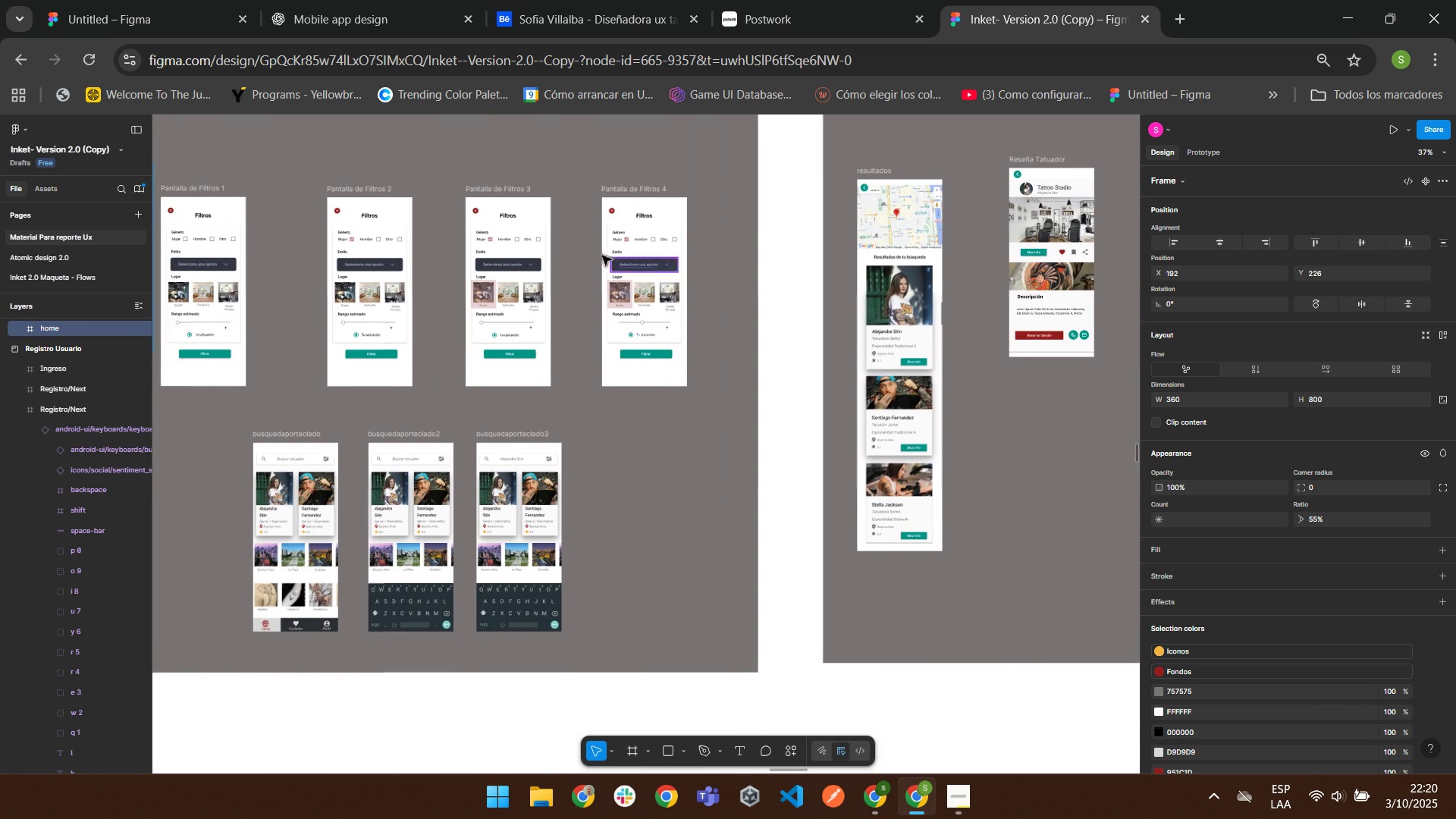 
wait(19.15)
 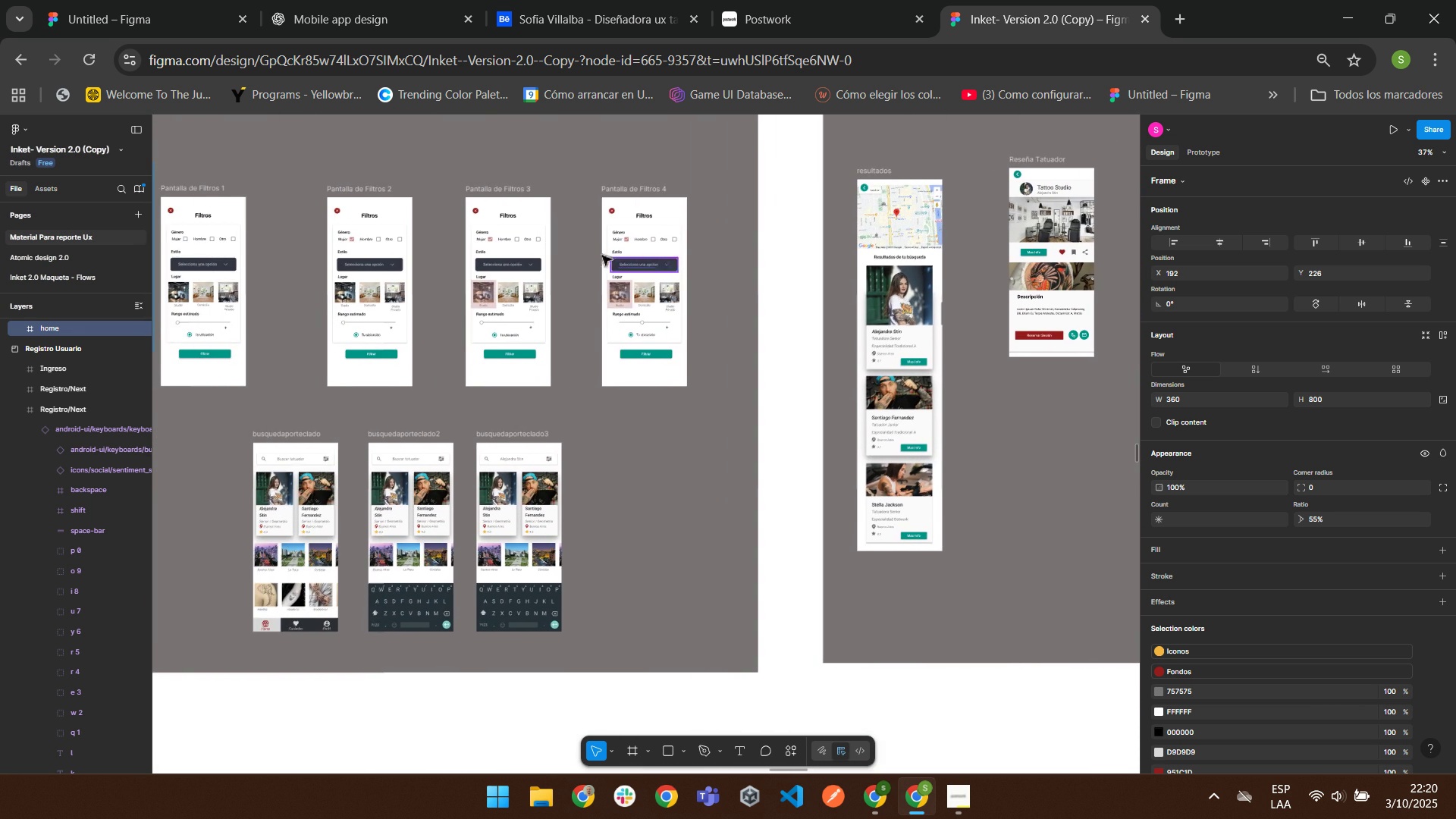 
mouse_move([460, 223])
 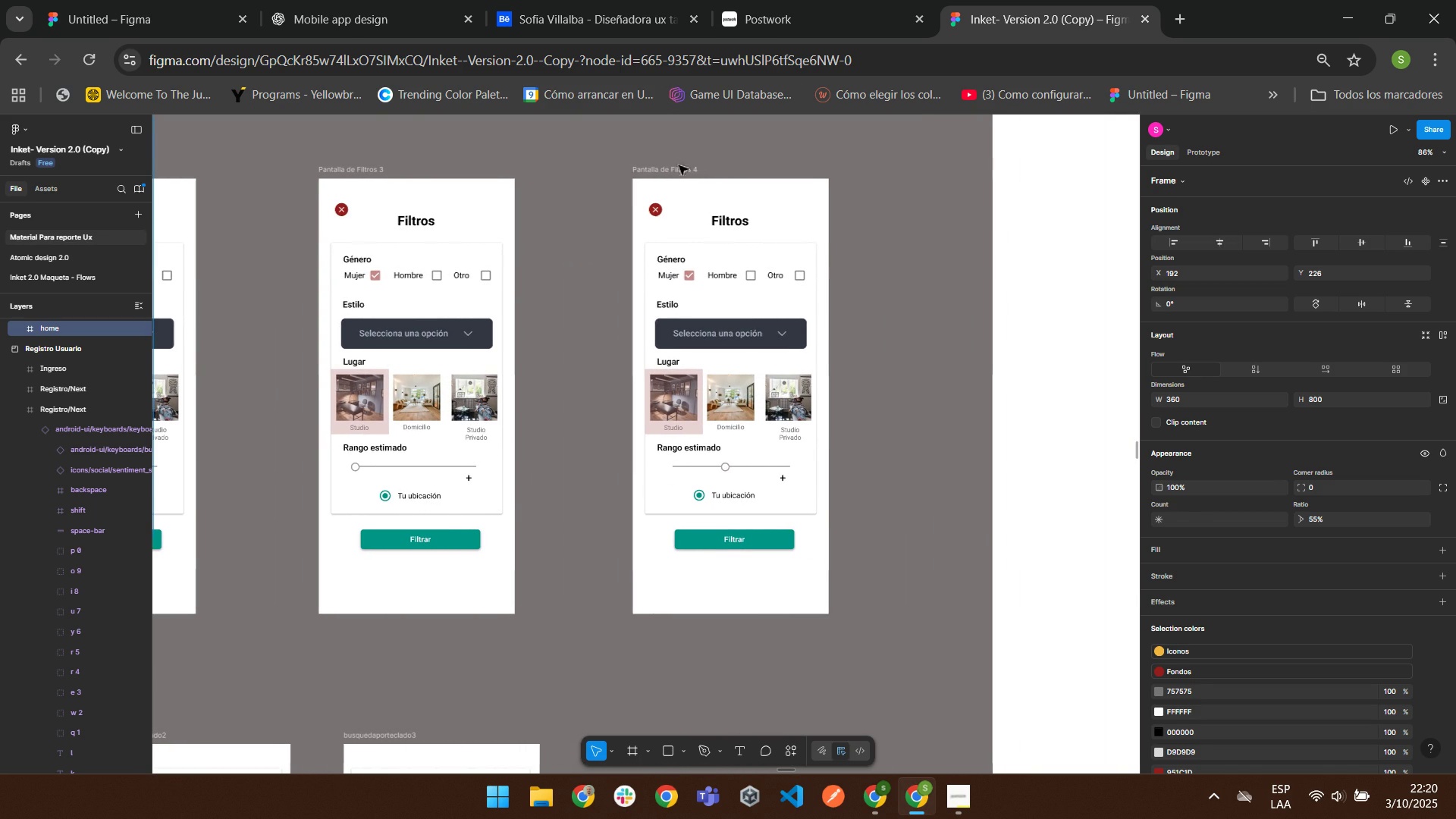 
left_click([678, 168])
 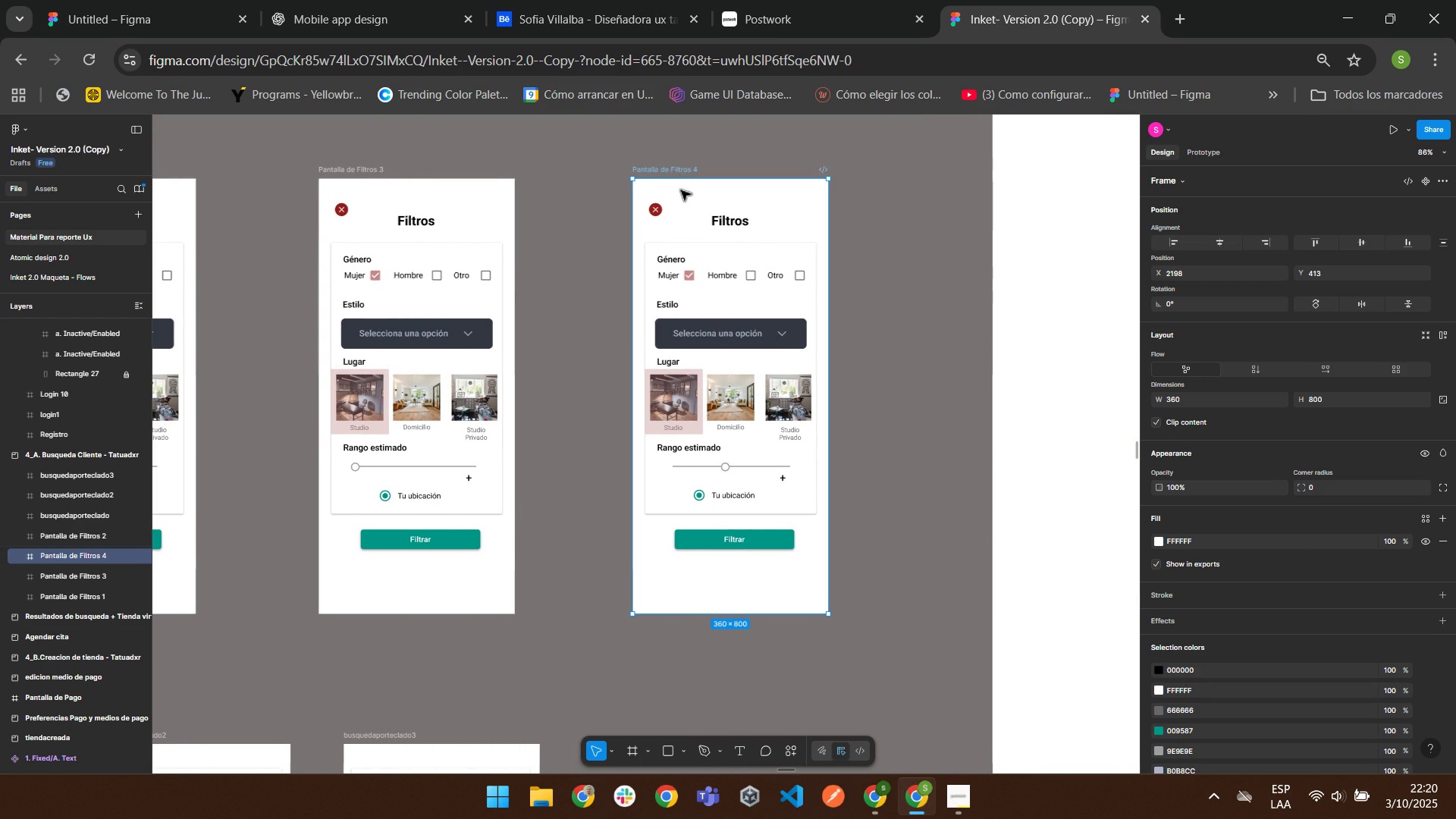 
right_click([680, 190])
 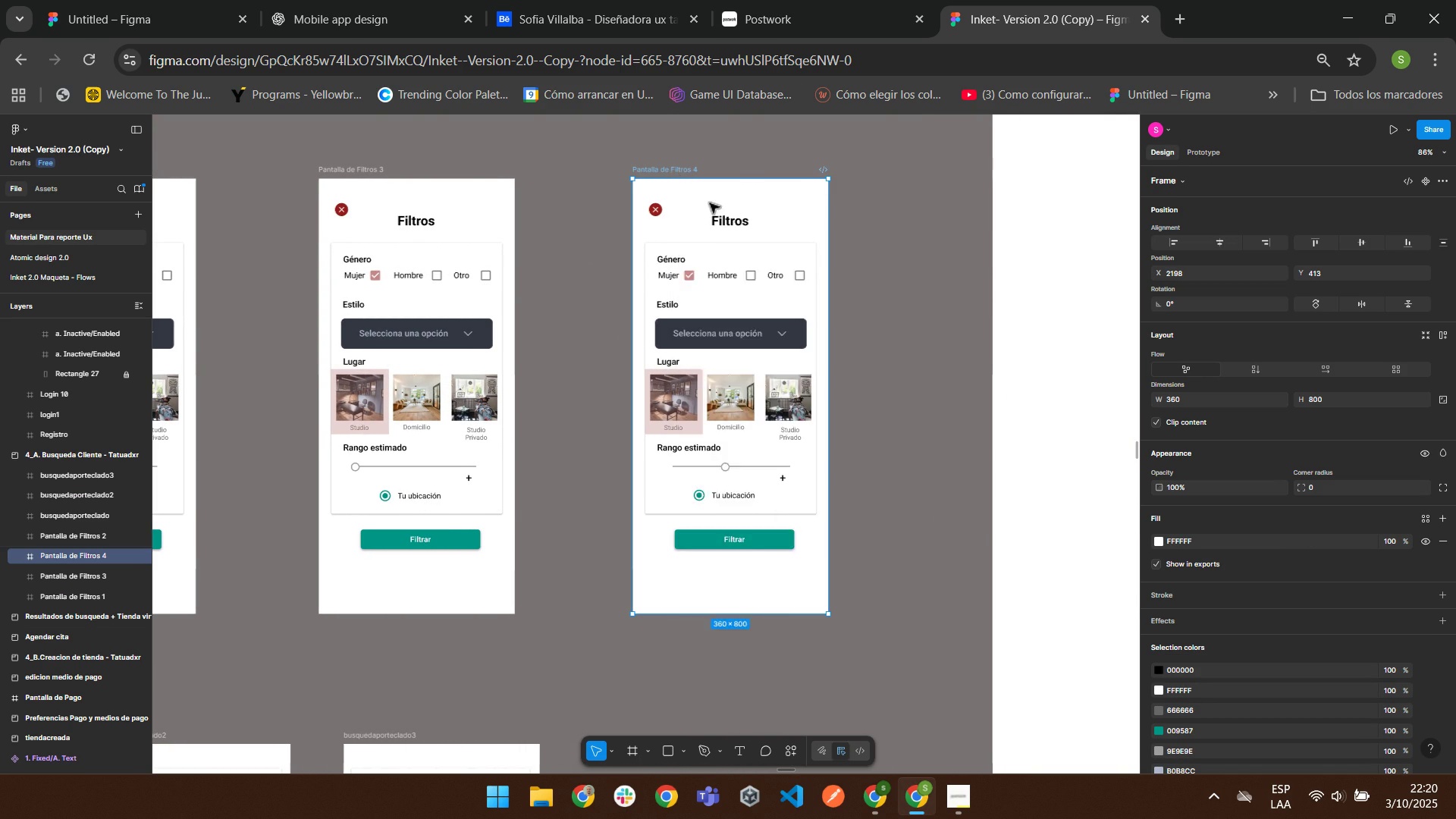 
left_click([709, 202])
 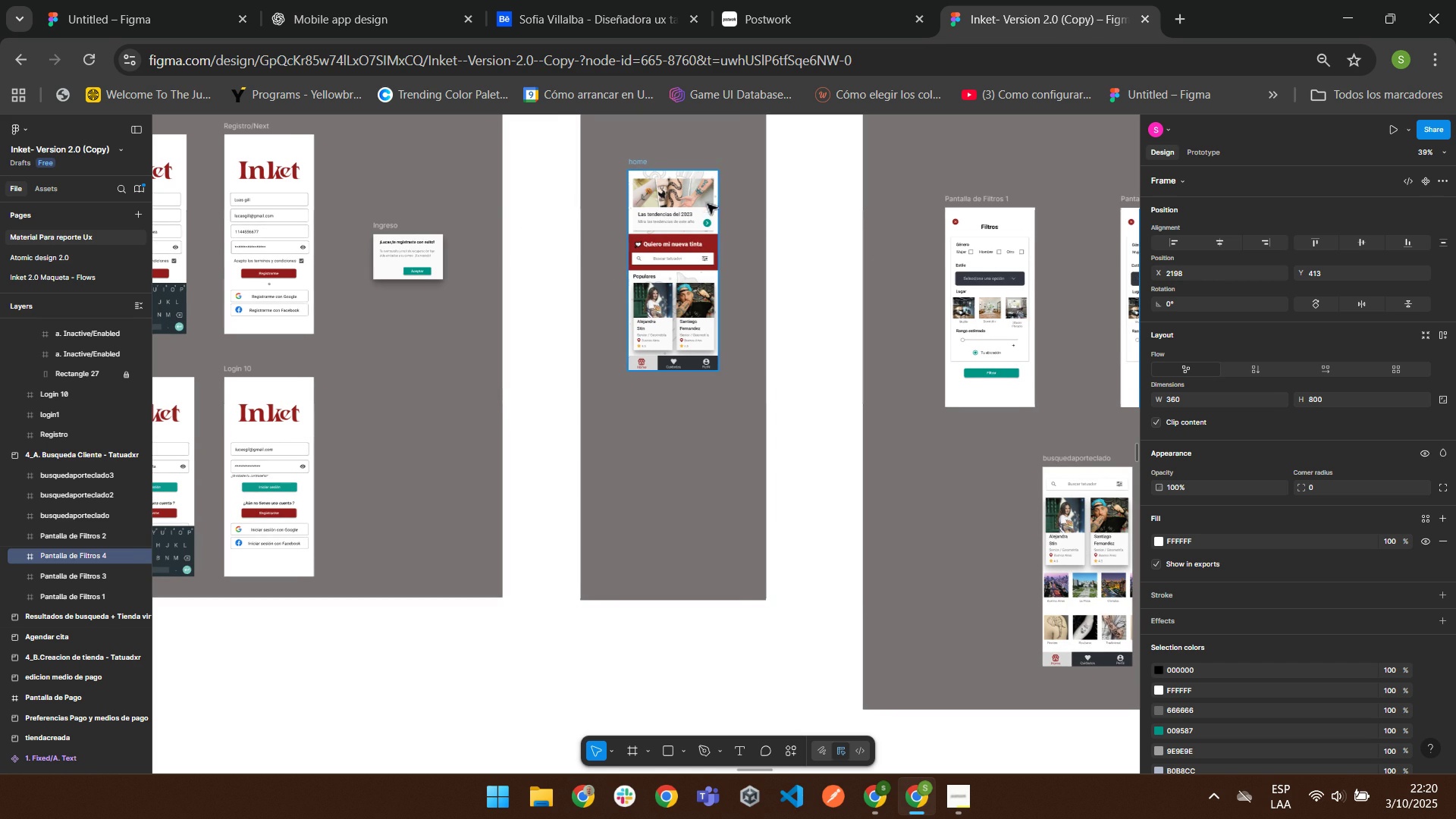 
wait(5.79)
 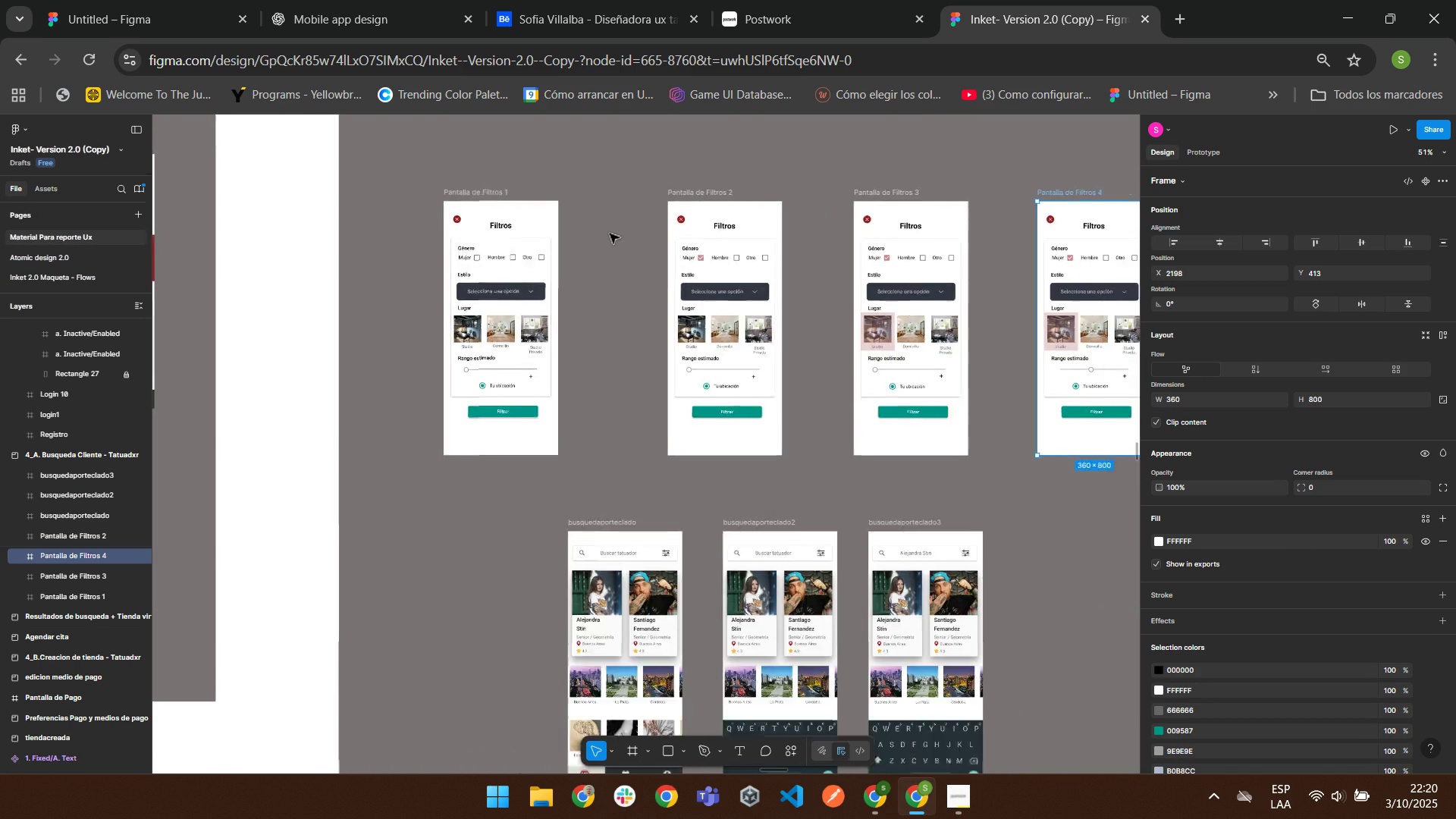 
mouse_move([886, 293])
 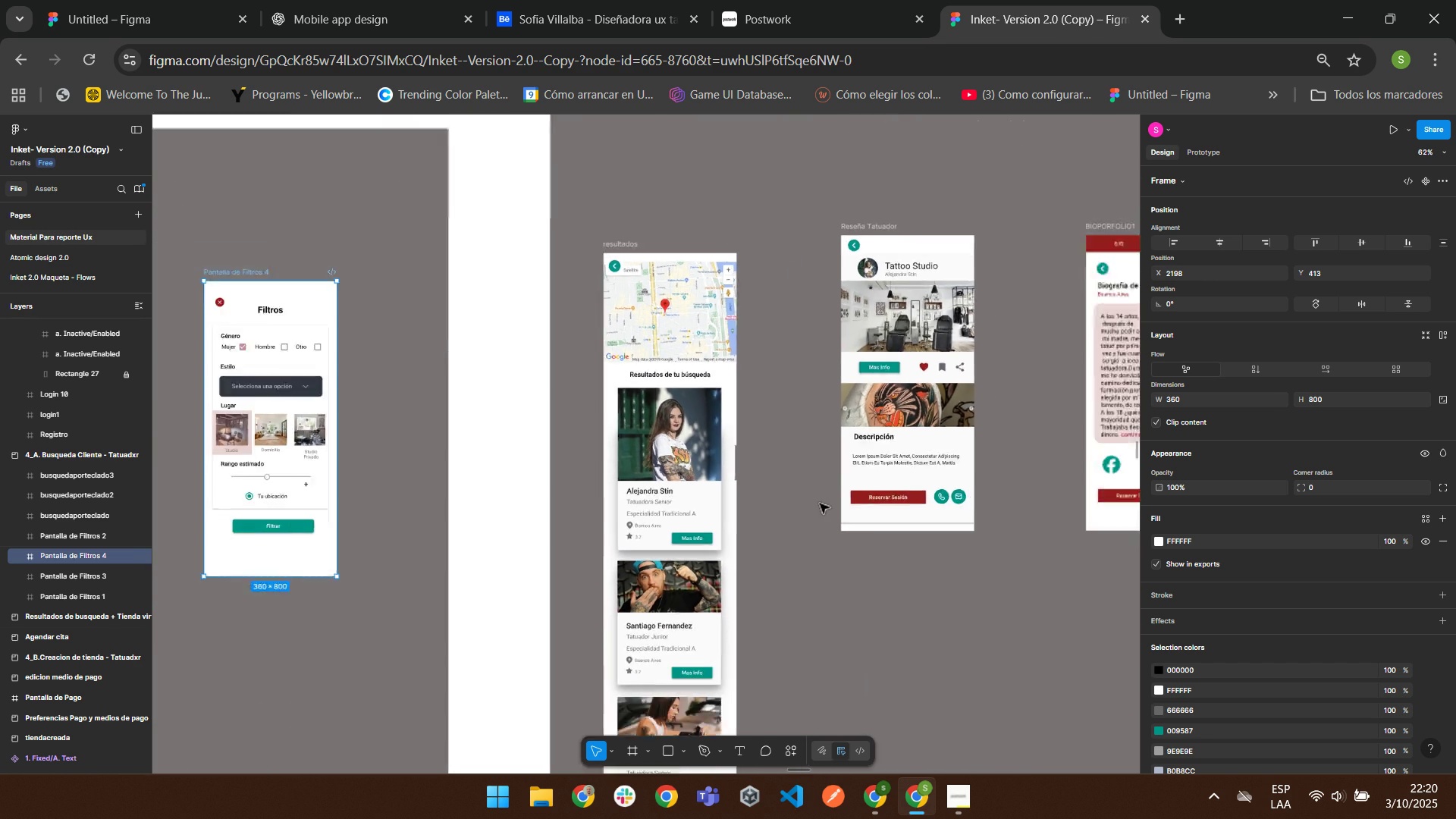 
wait(7.65)
 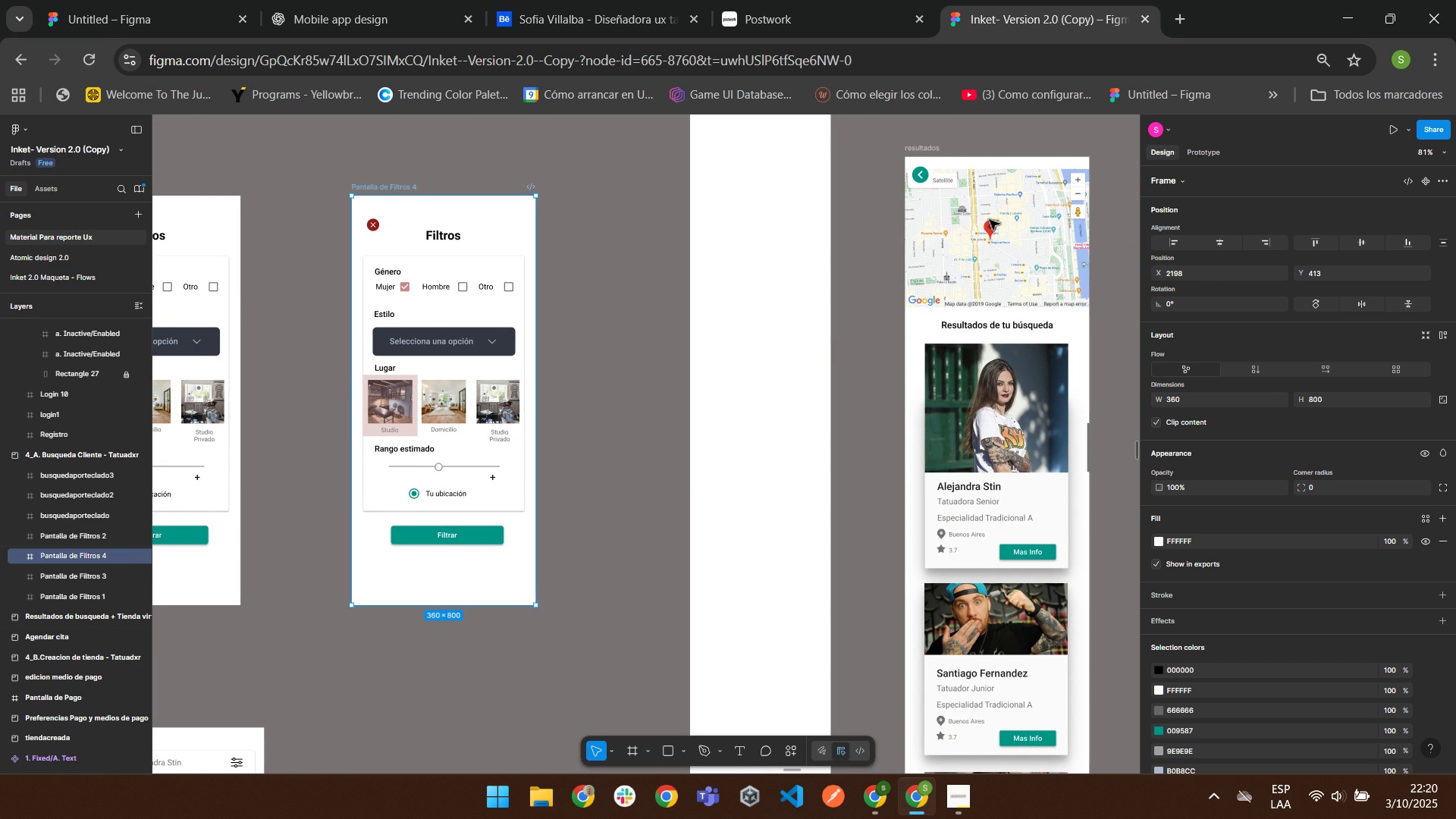 
left_click([783, 0])